 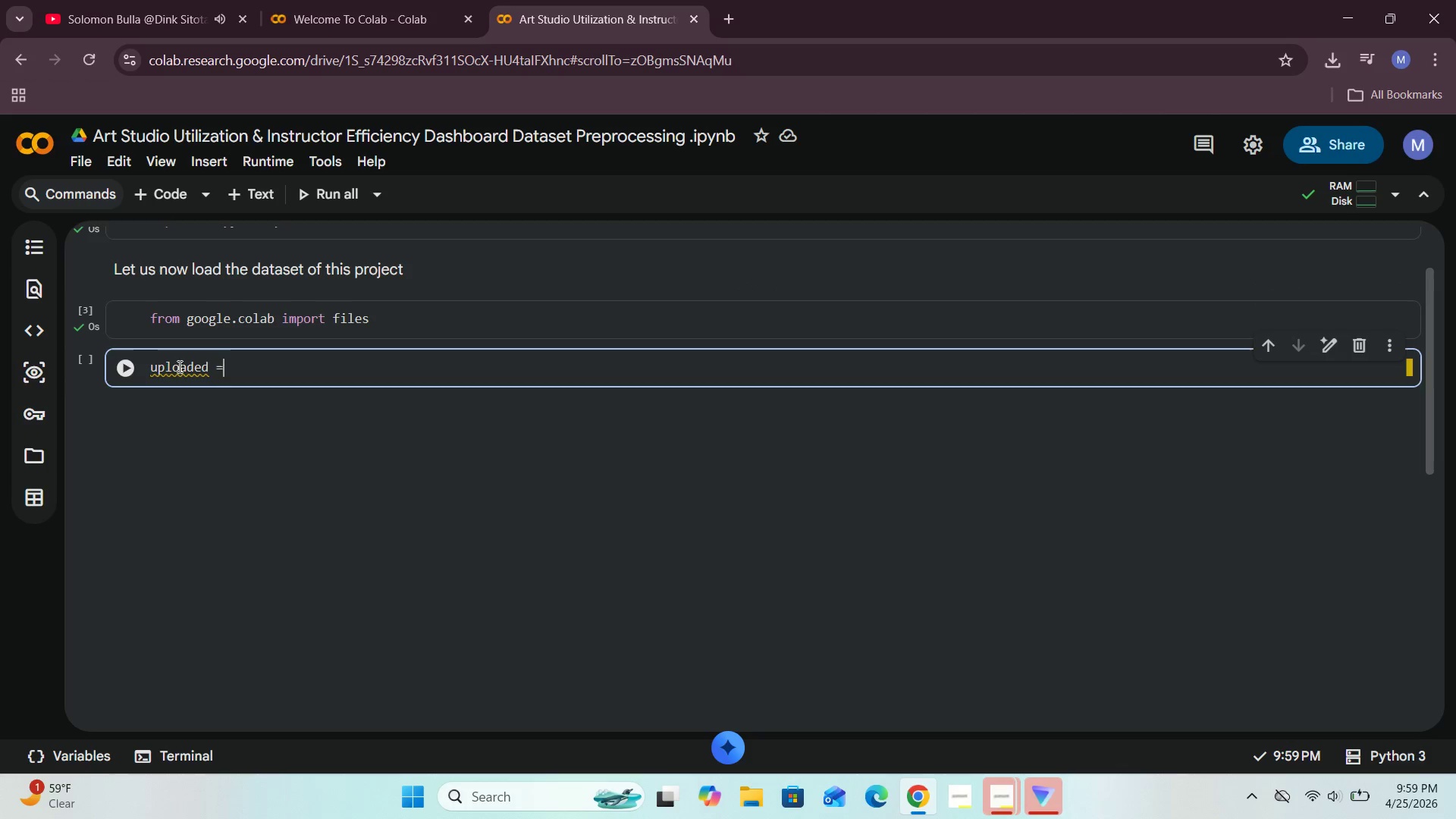 
hold_key(key=ShiftRight, duration=0.53)
 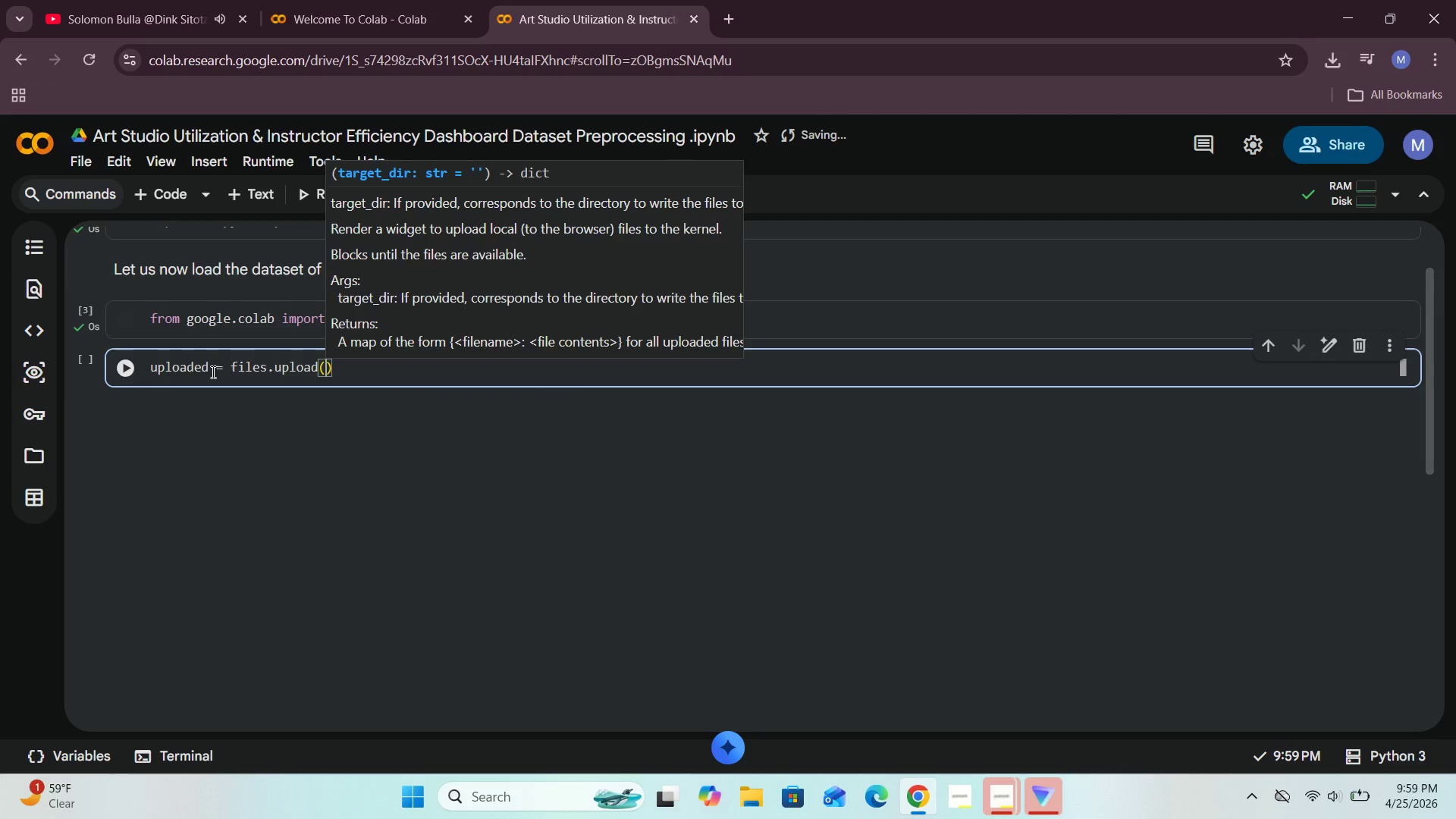 
left_click([129, 372])
 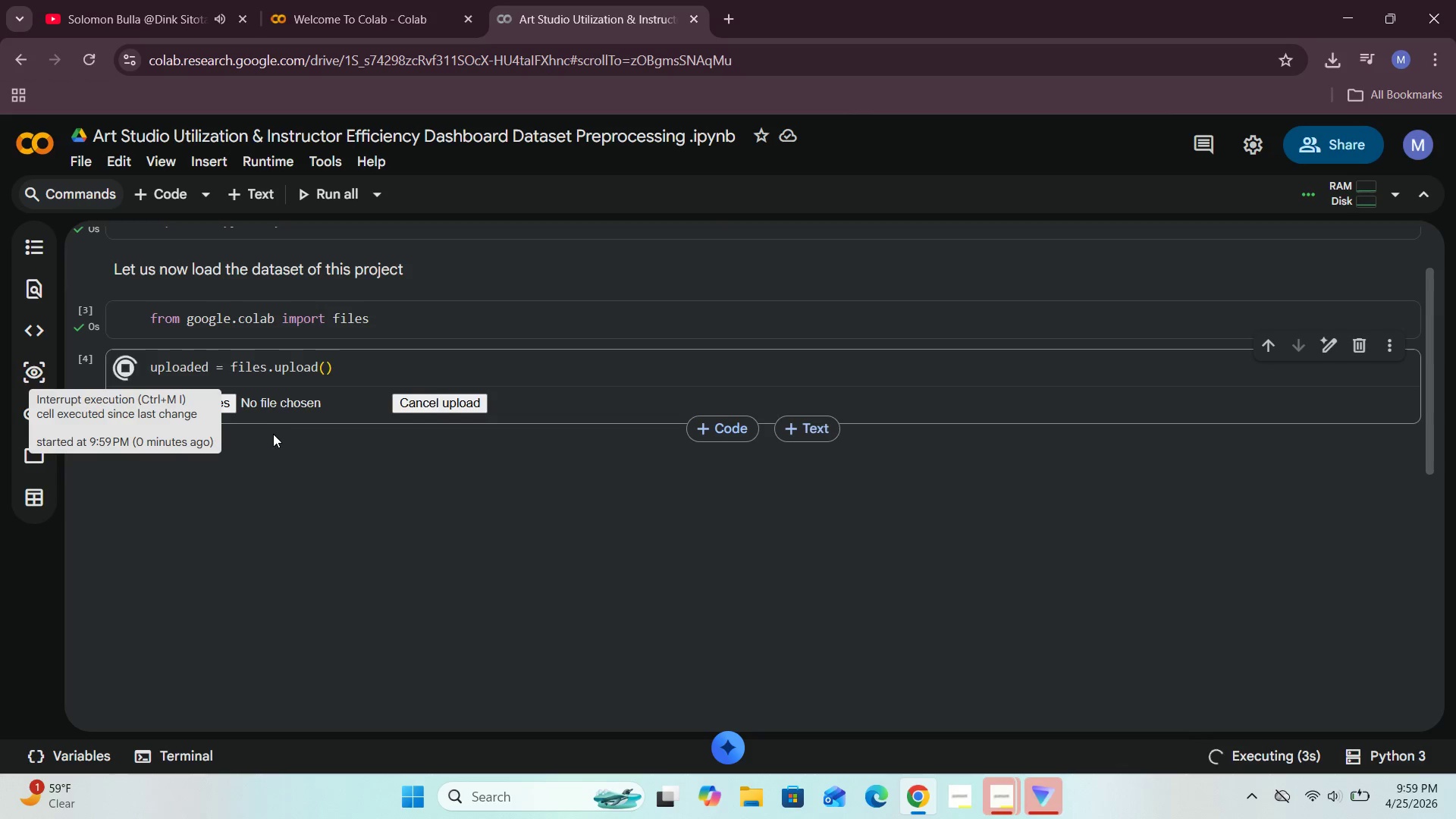 
left_click([228, 403])
 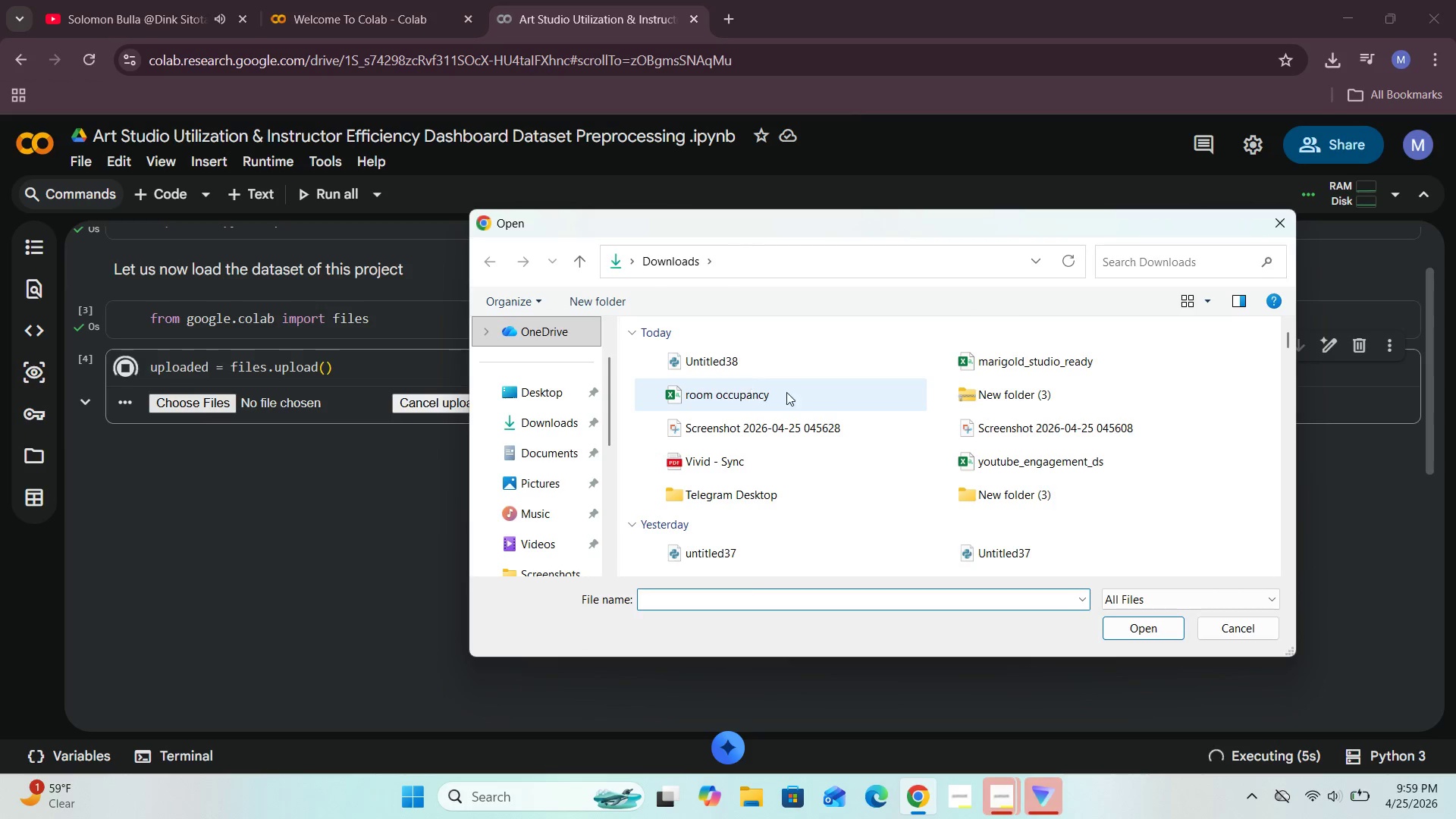 
left_click([817, 399])
 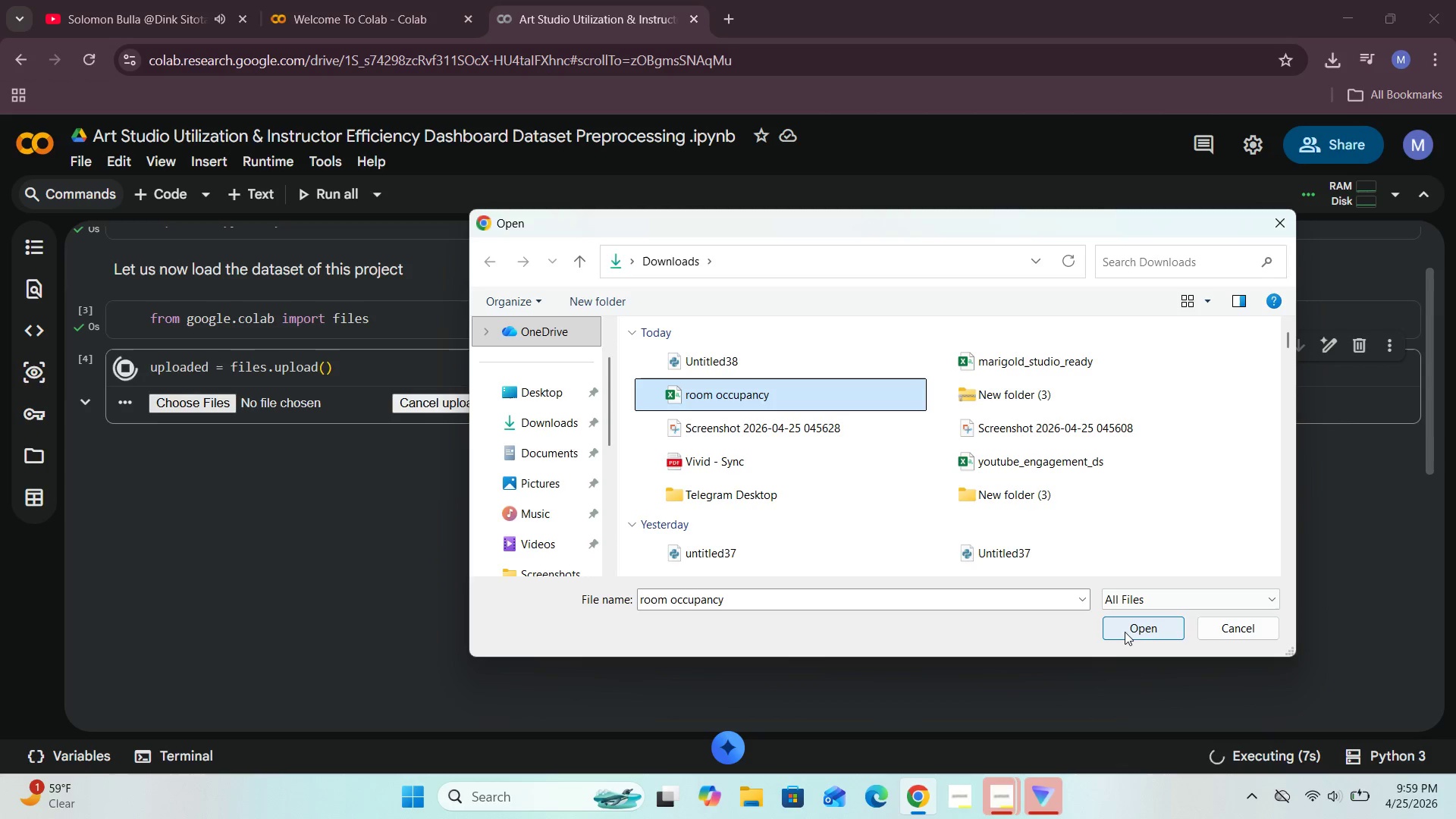 
left_click([1127, 629])
 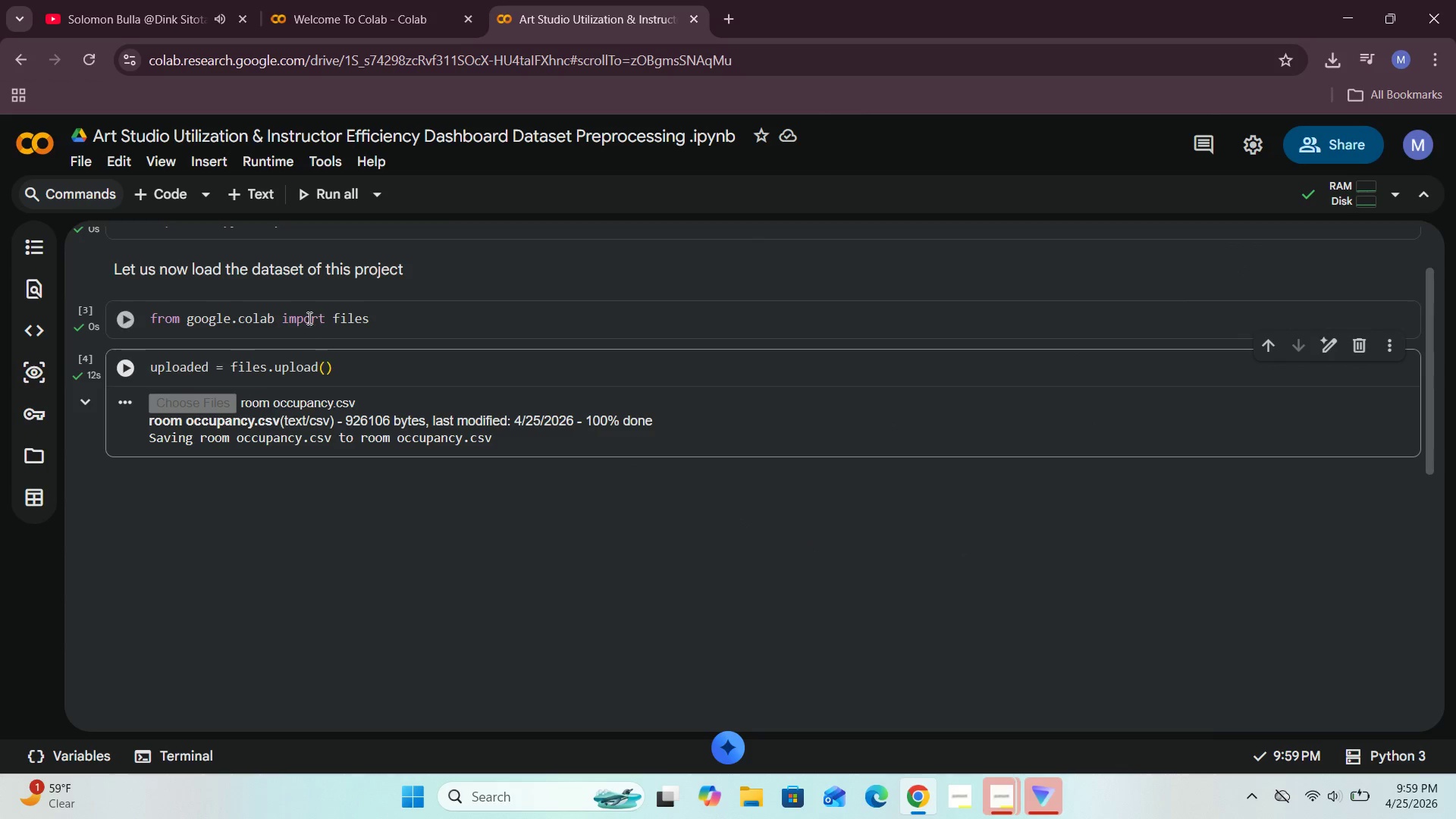 
wait(11.83)
 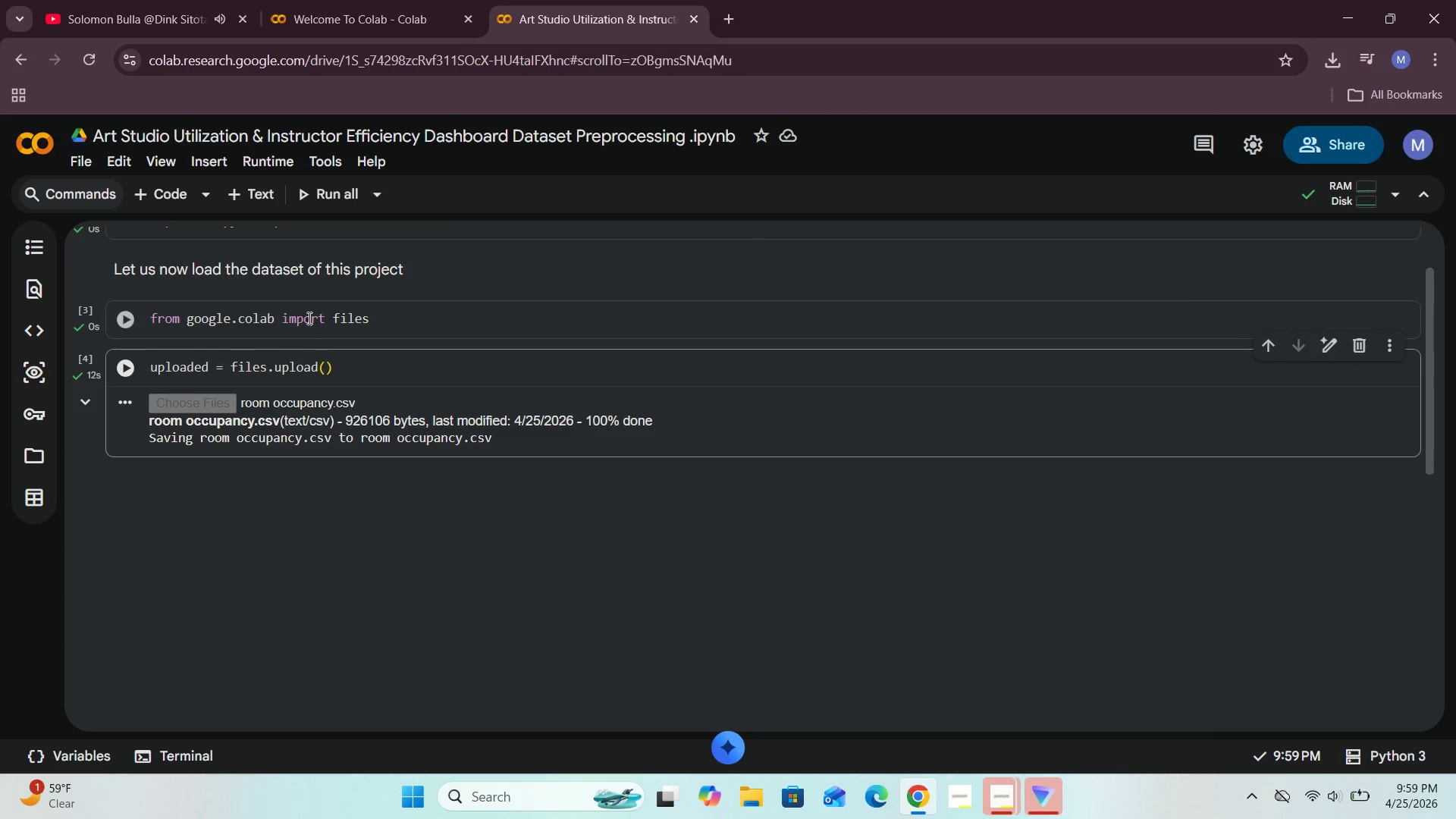 
left_click([182, 202])
 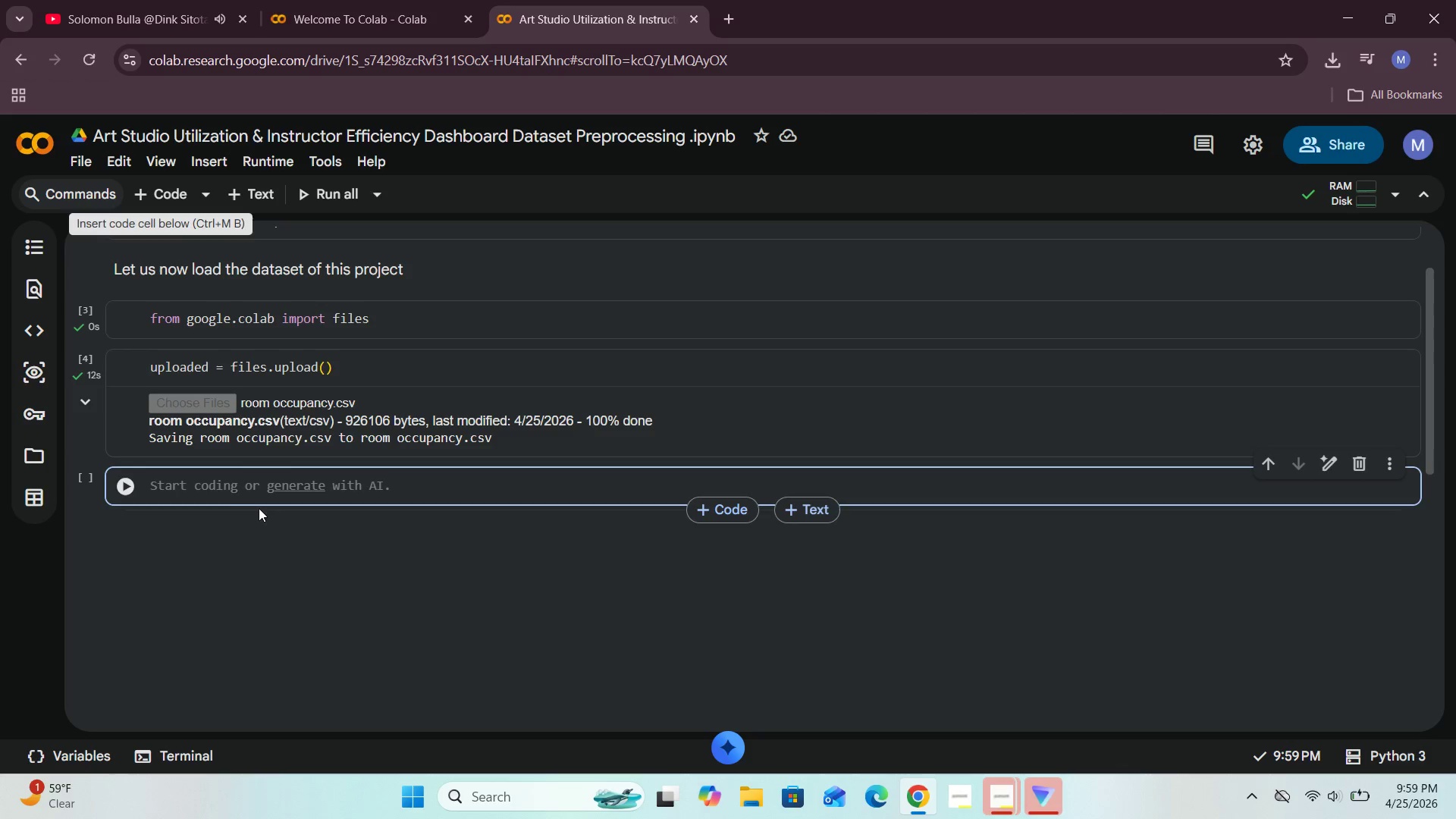 
left_click([223, 491])
 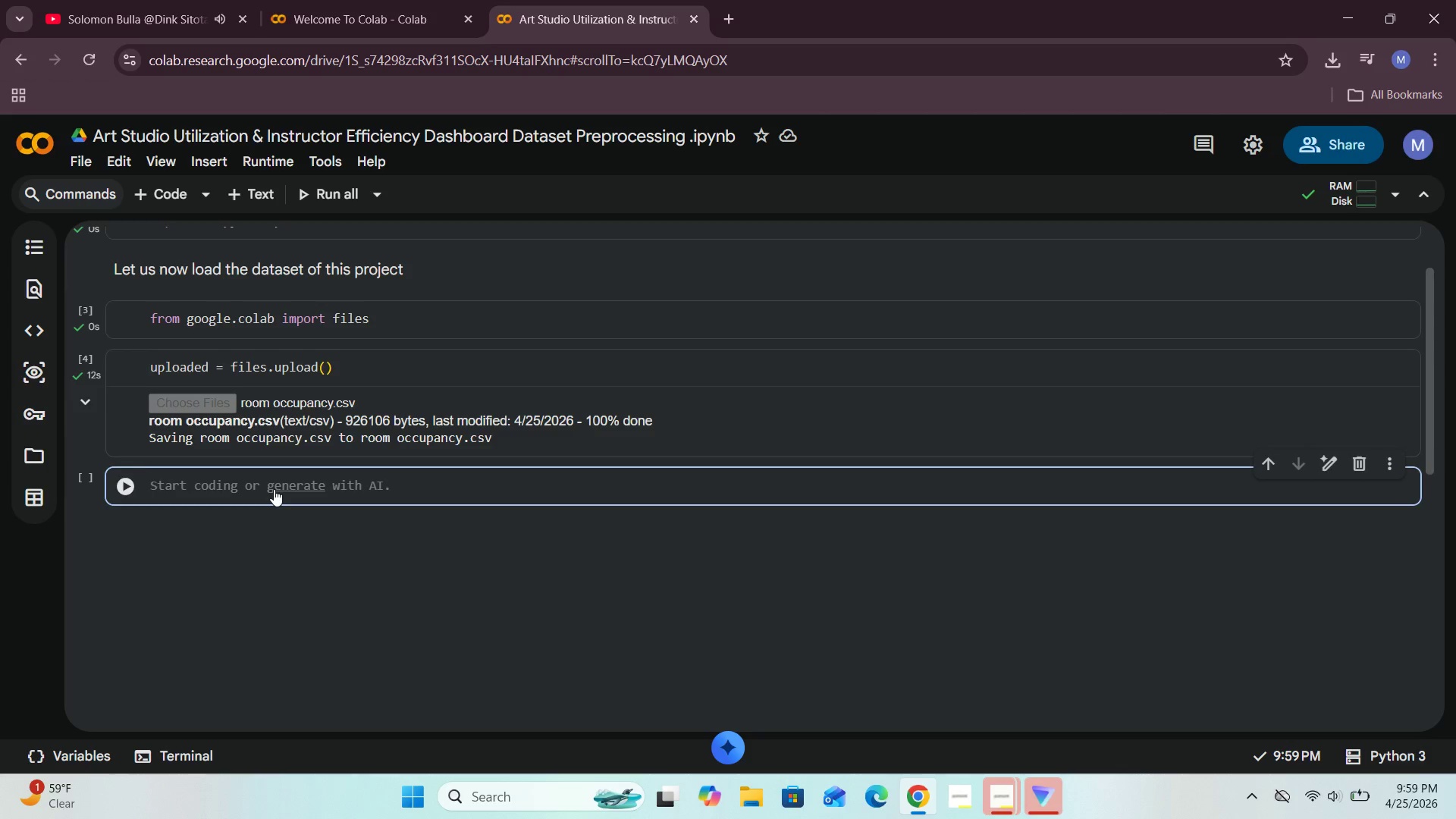 
type(pd.read_csv(")
 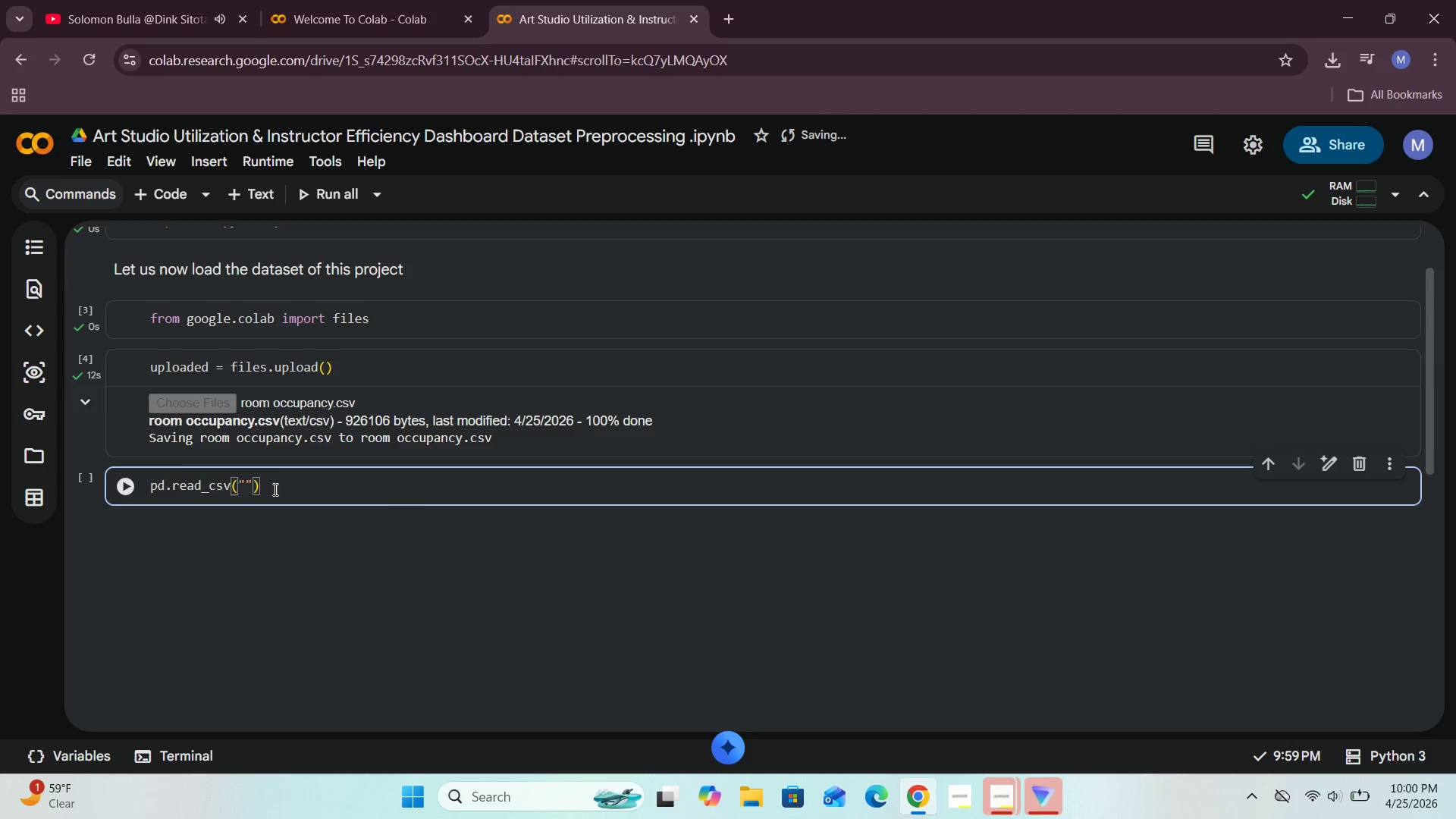 
wait(6.91)
 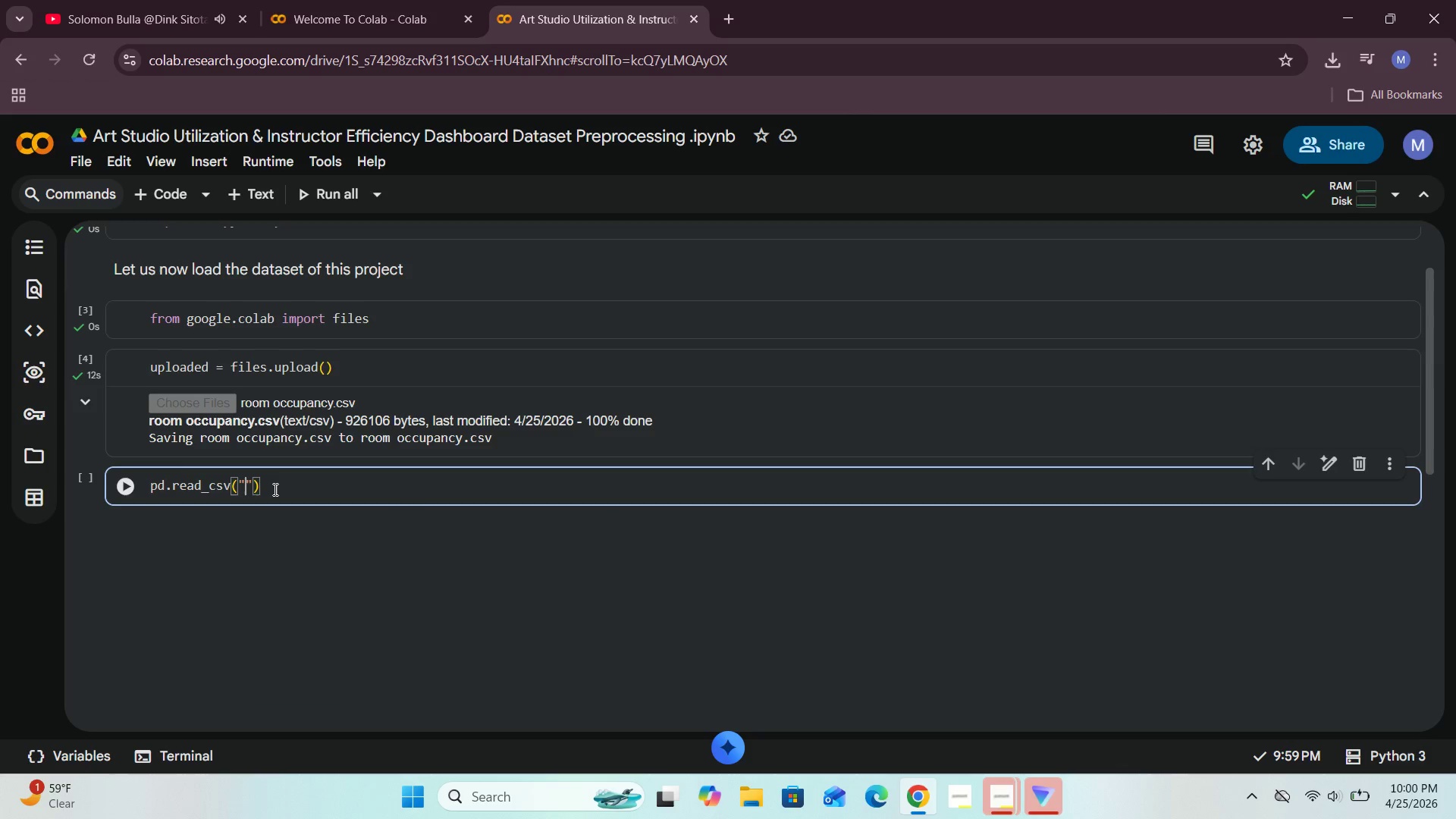 
type(room occupancy.csv)
 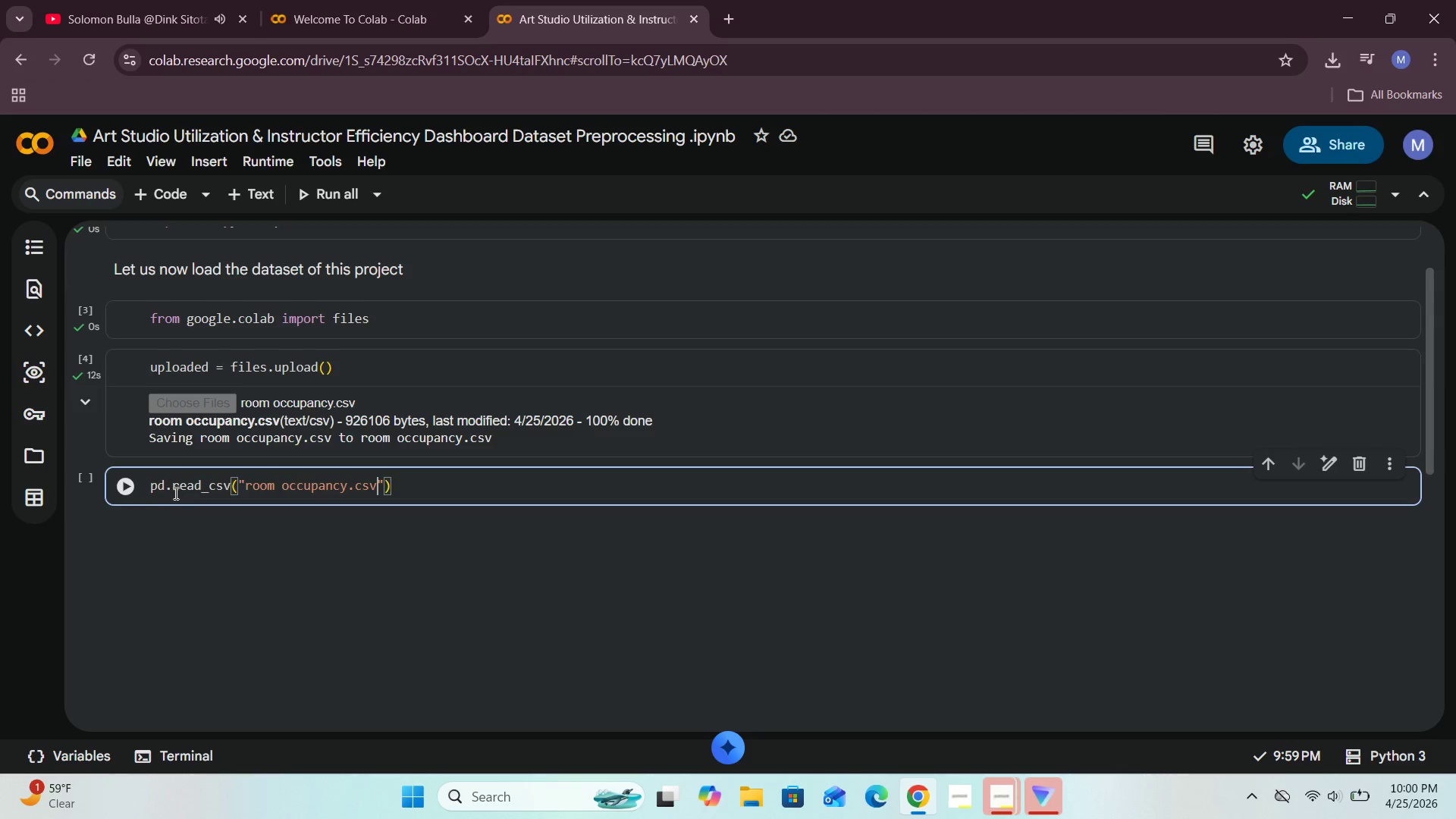 
wait(5.66)
 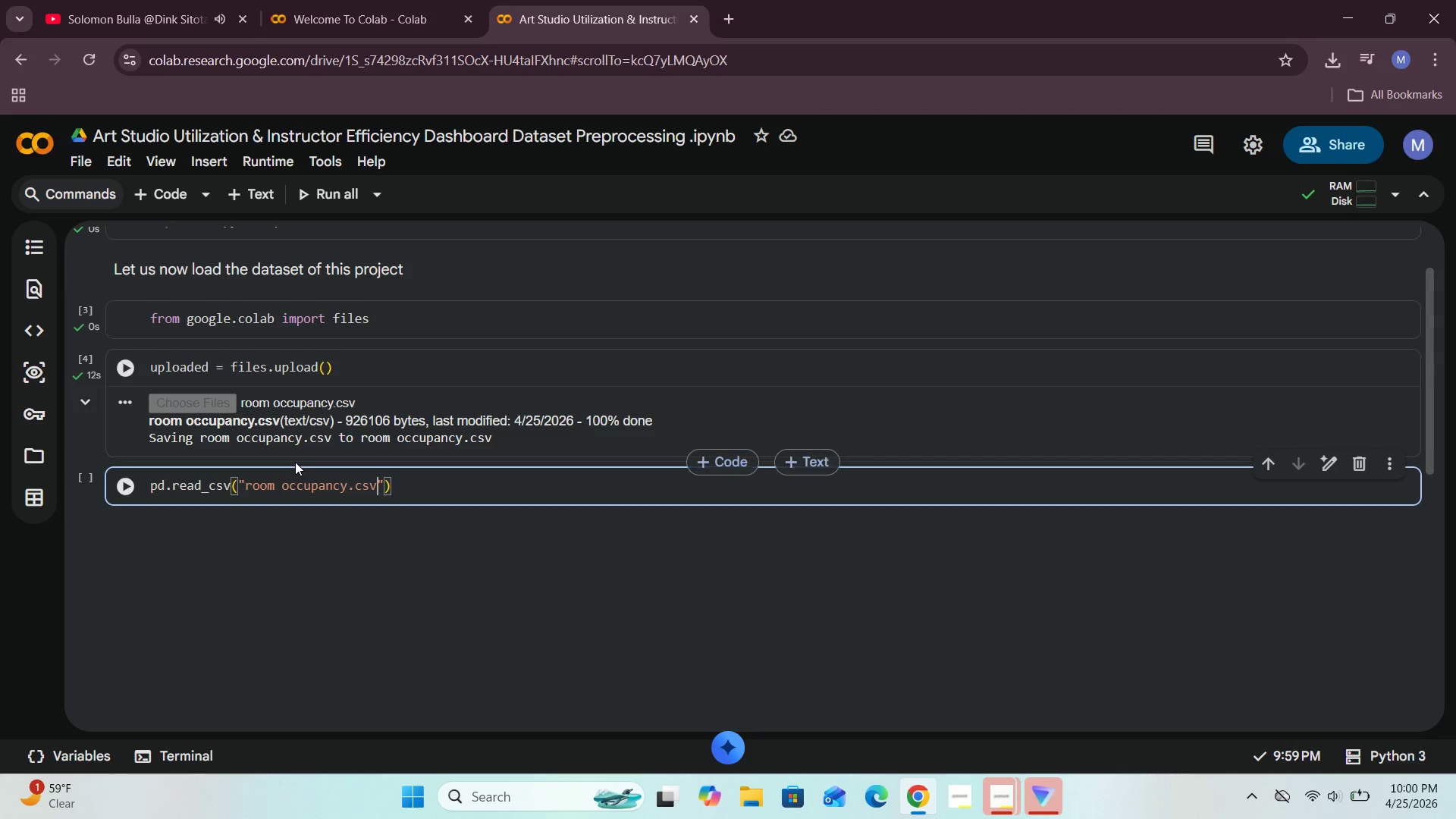 
left_click([115, 488])
 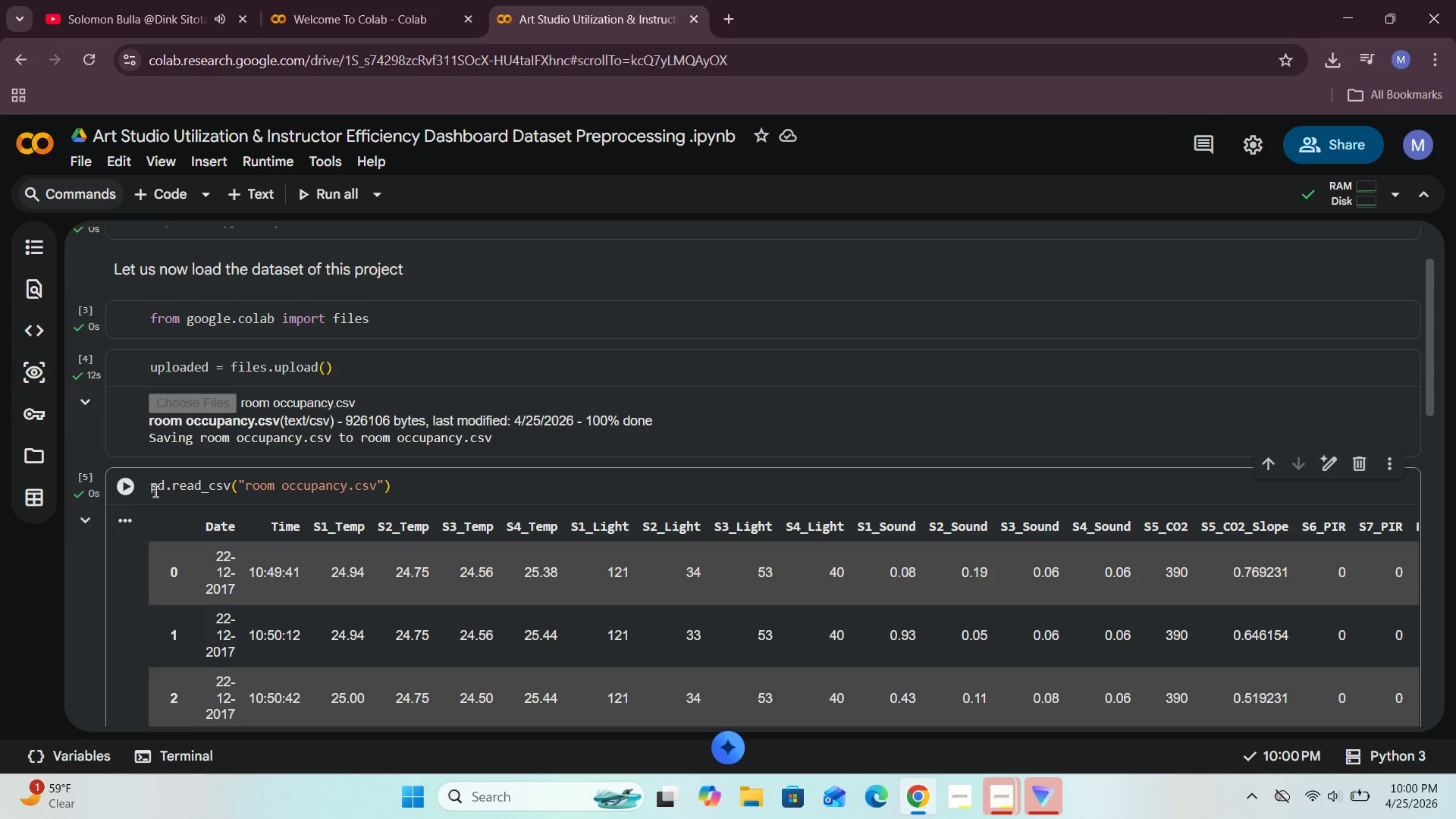 
scroll: coordinate [240, 494], scroll_direction: down, amount: 2.0
 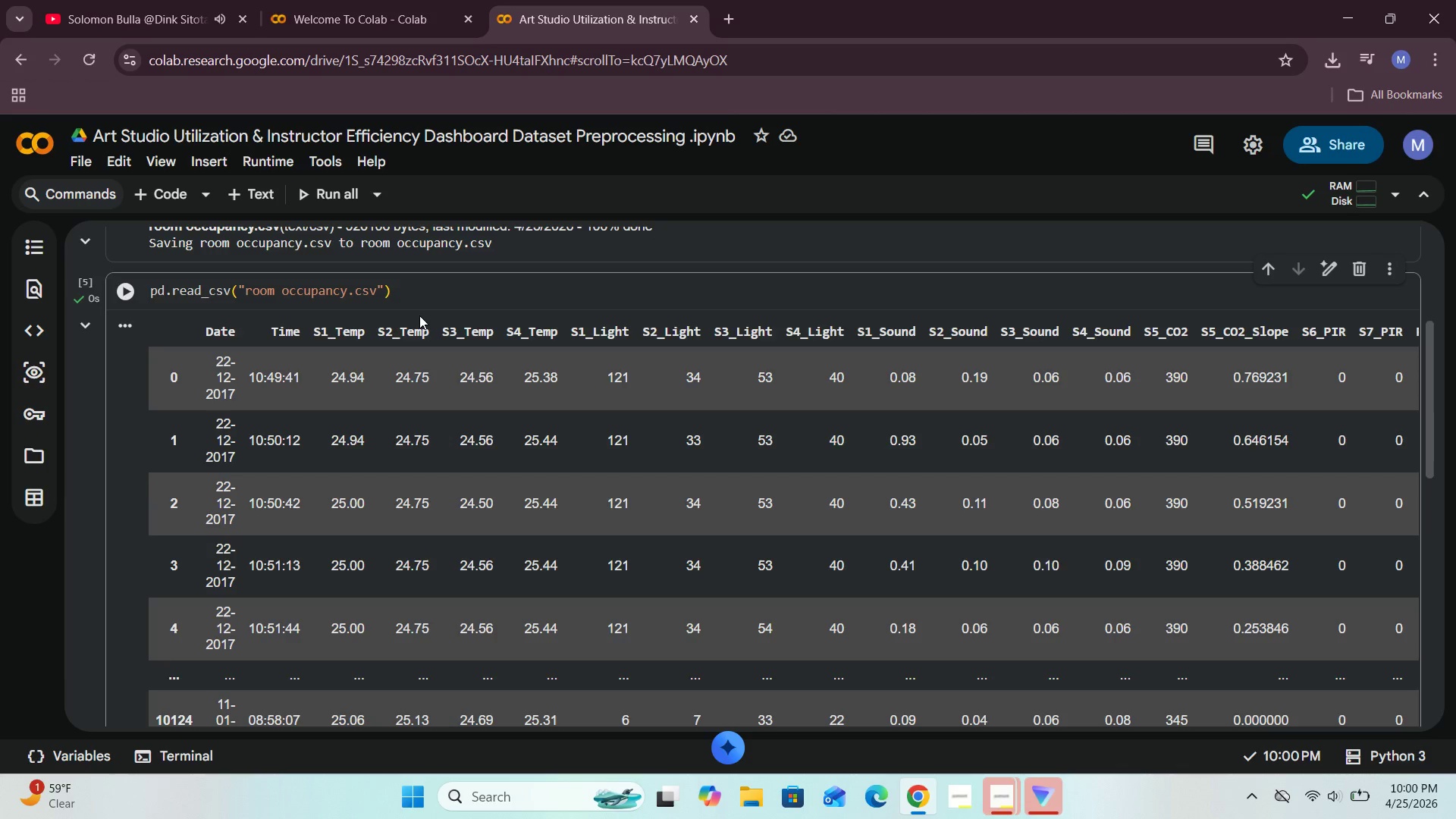 
left_click([420, 294])
 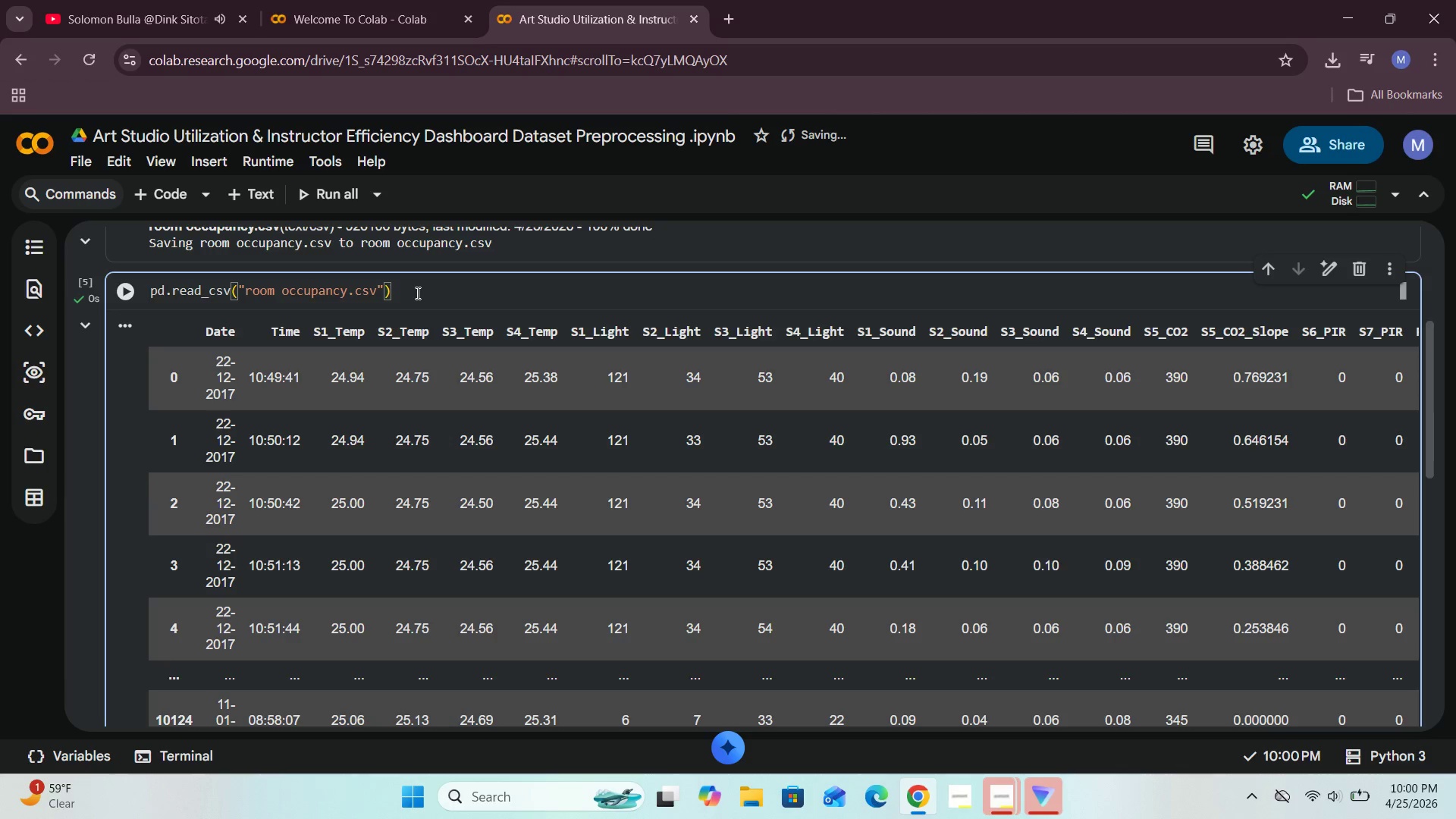 
type(.head()
 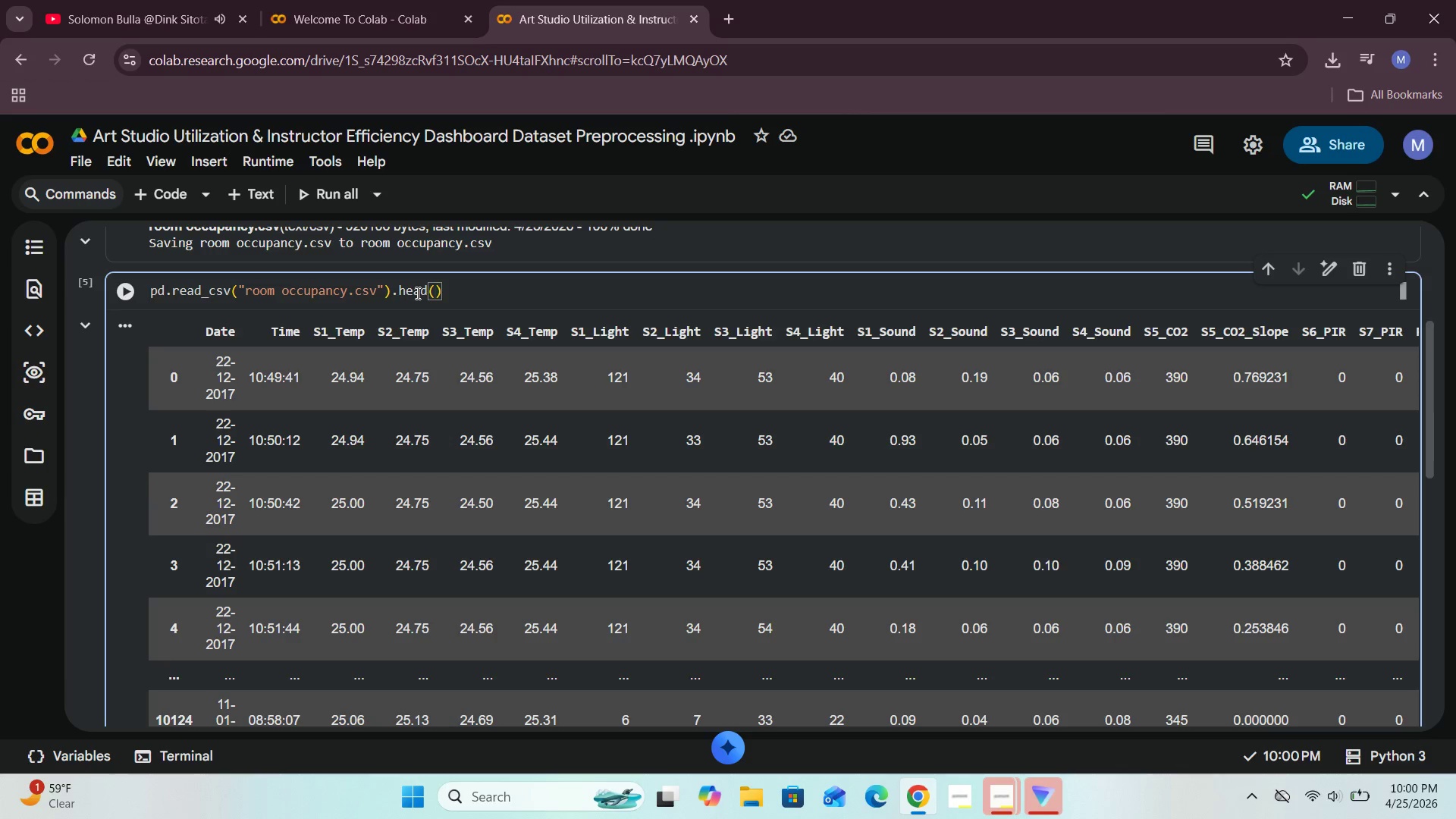 
left_click([136, 296])
 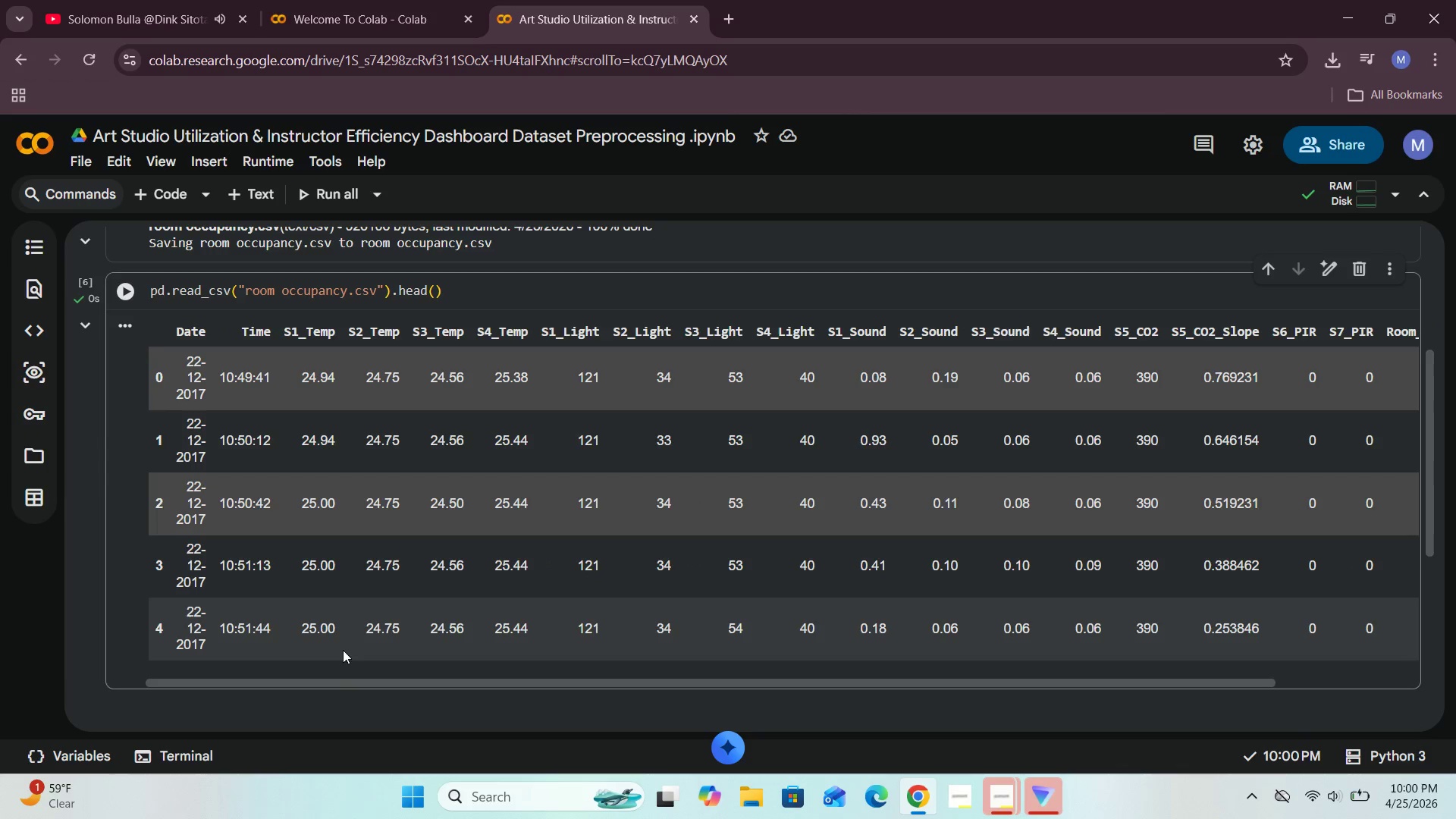 
left_click_drag(start_coordinate=[317, 682], to_coordinate=[287, 682])
 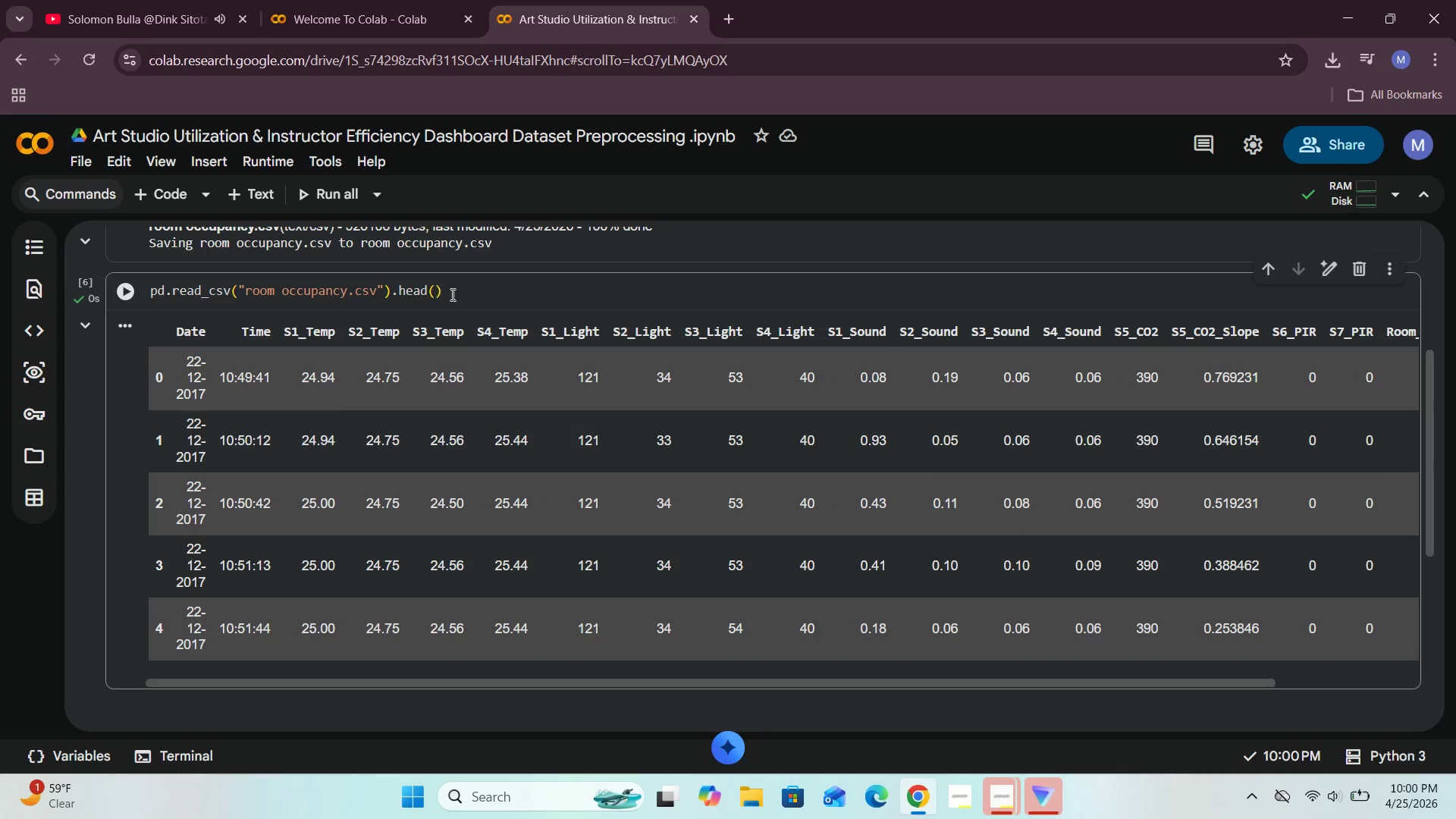 
left_click_drag(start_coordinate=[463, 293], to_coordinate=[392, 301])
 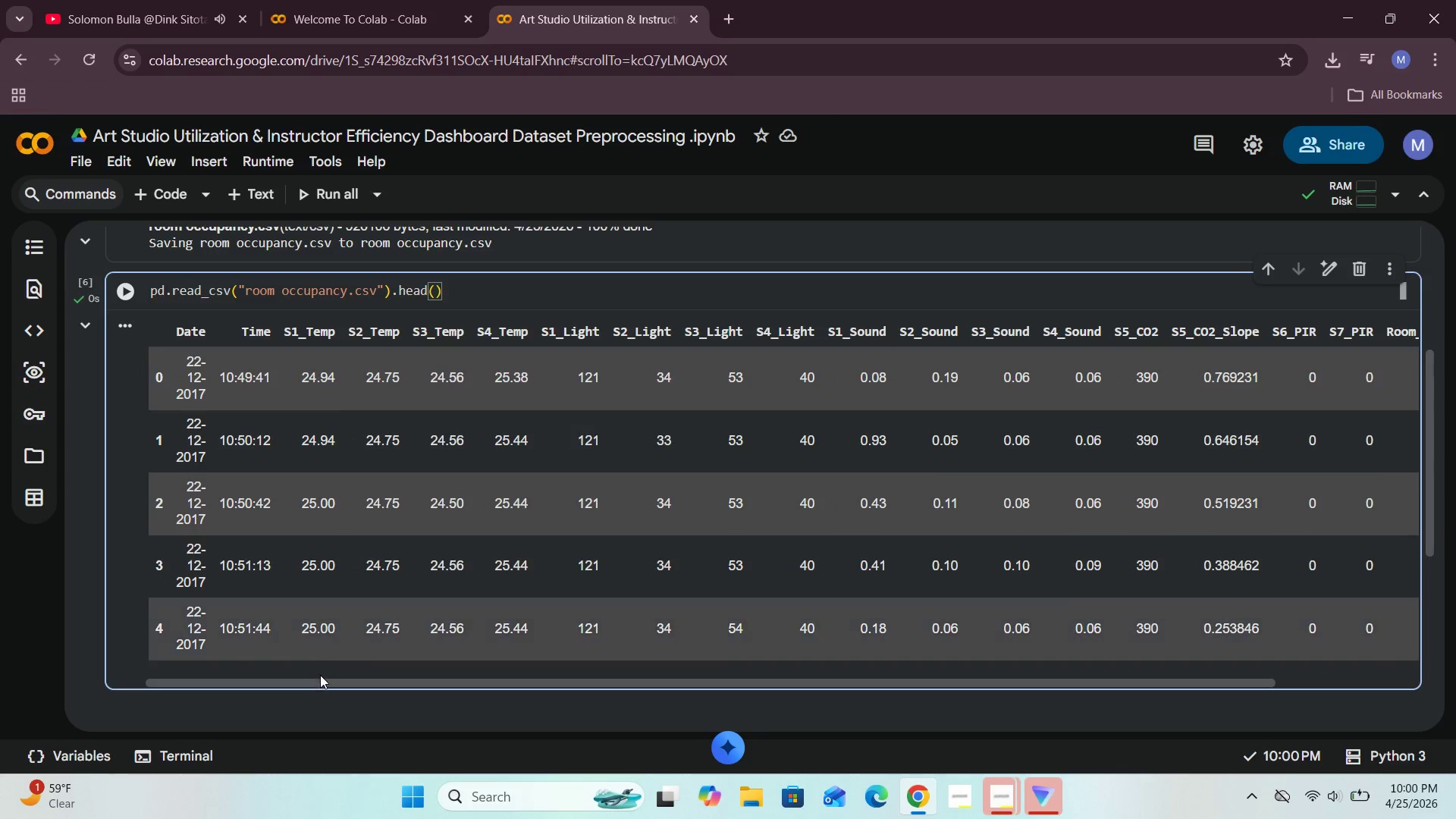 
left_click_drag(start_coordinate=[318, 686], to_coordinate=[174, 648])
 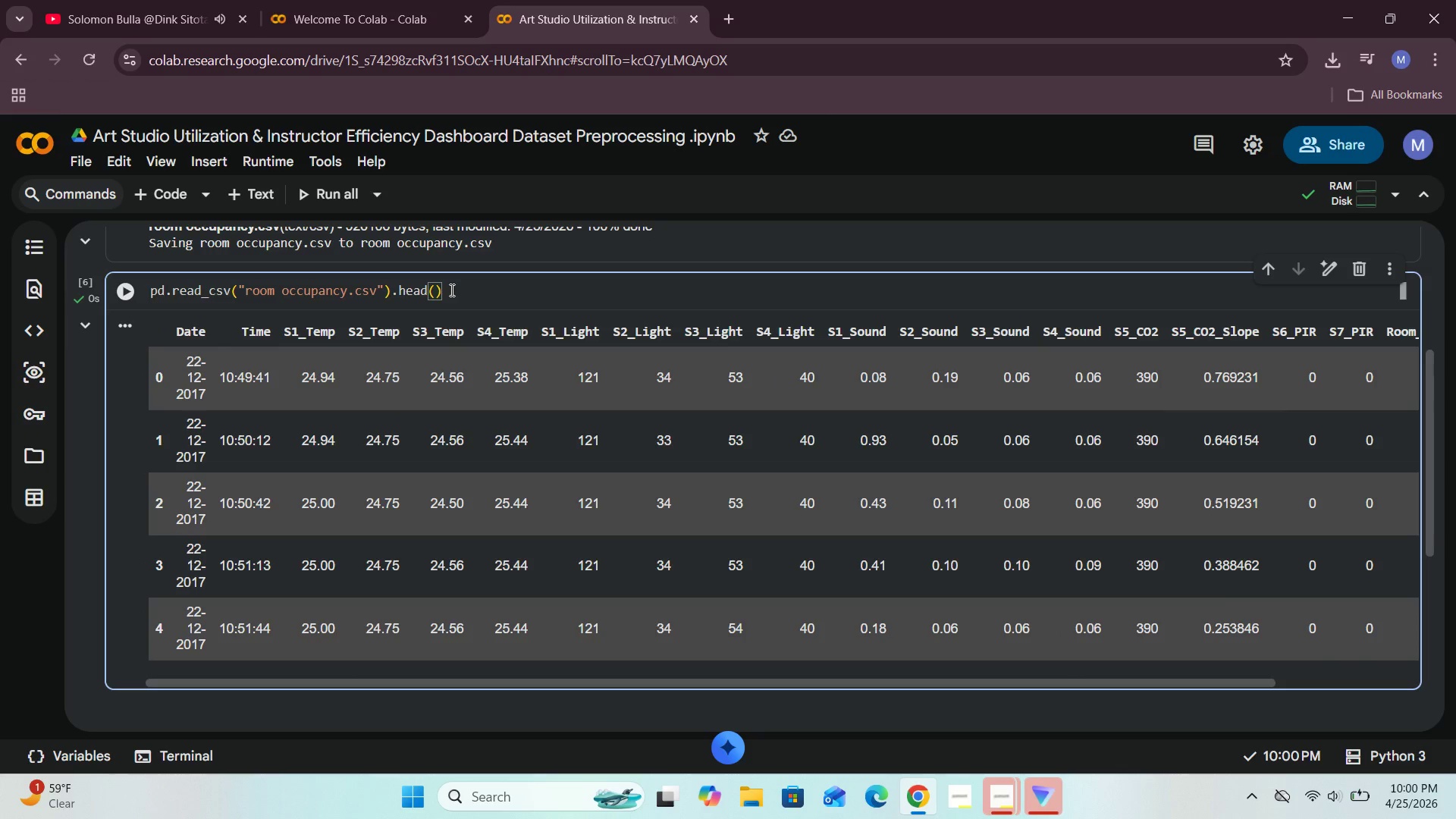 
key(Backspace)
 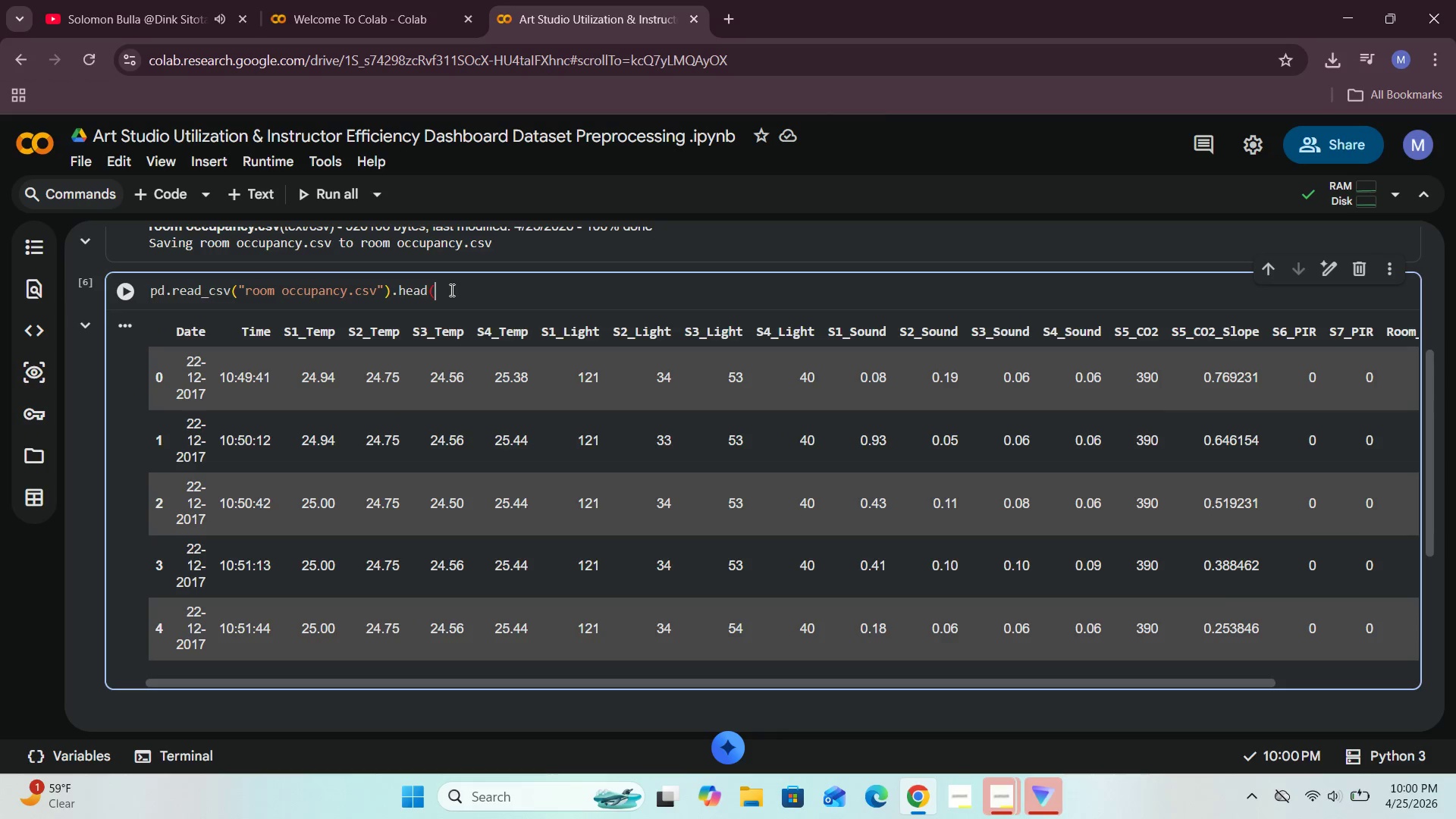 
key(Backspace)
 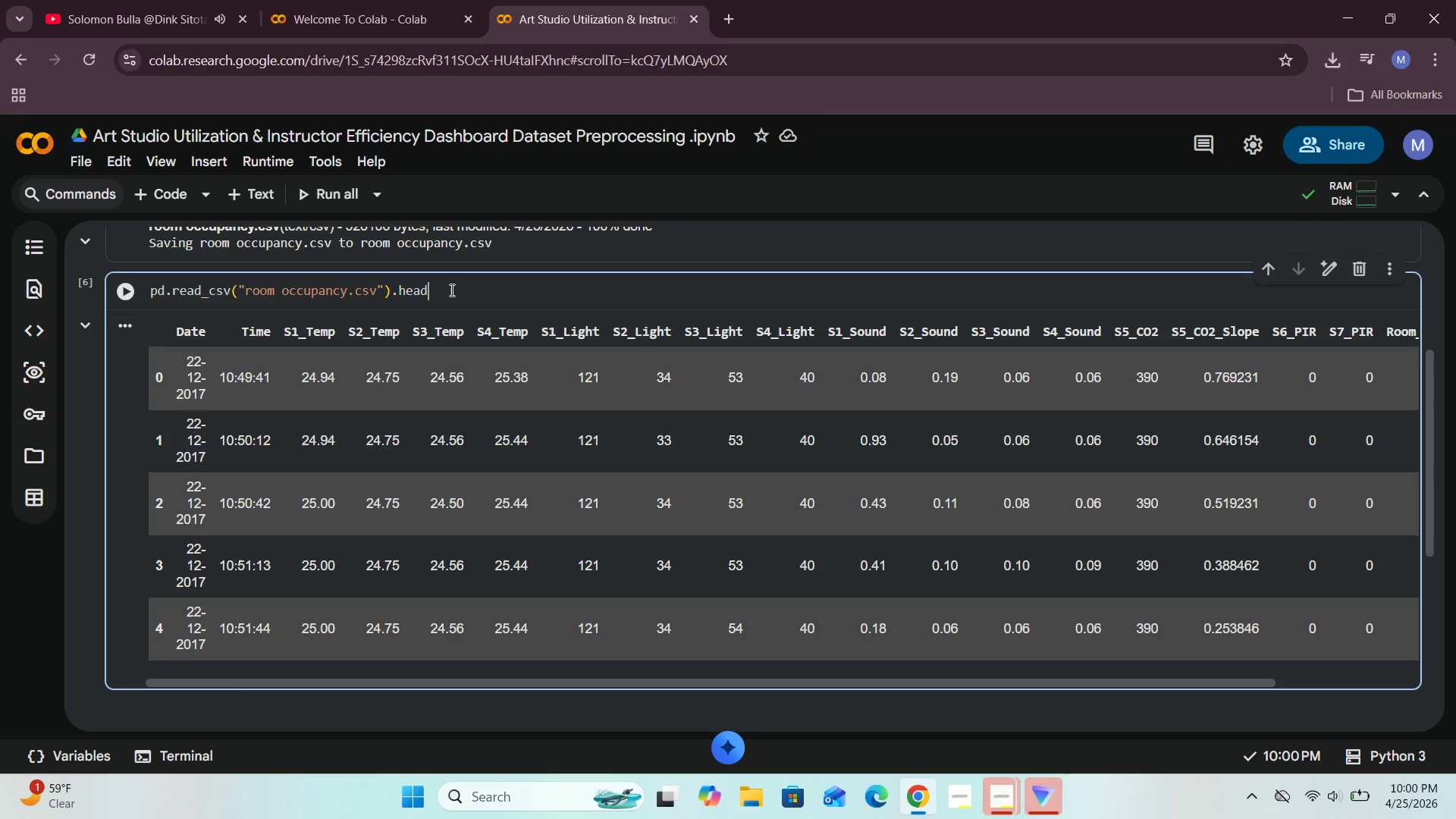 
key(Backspace)
 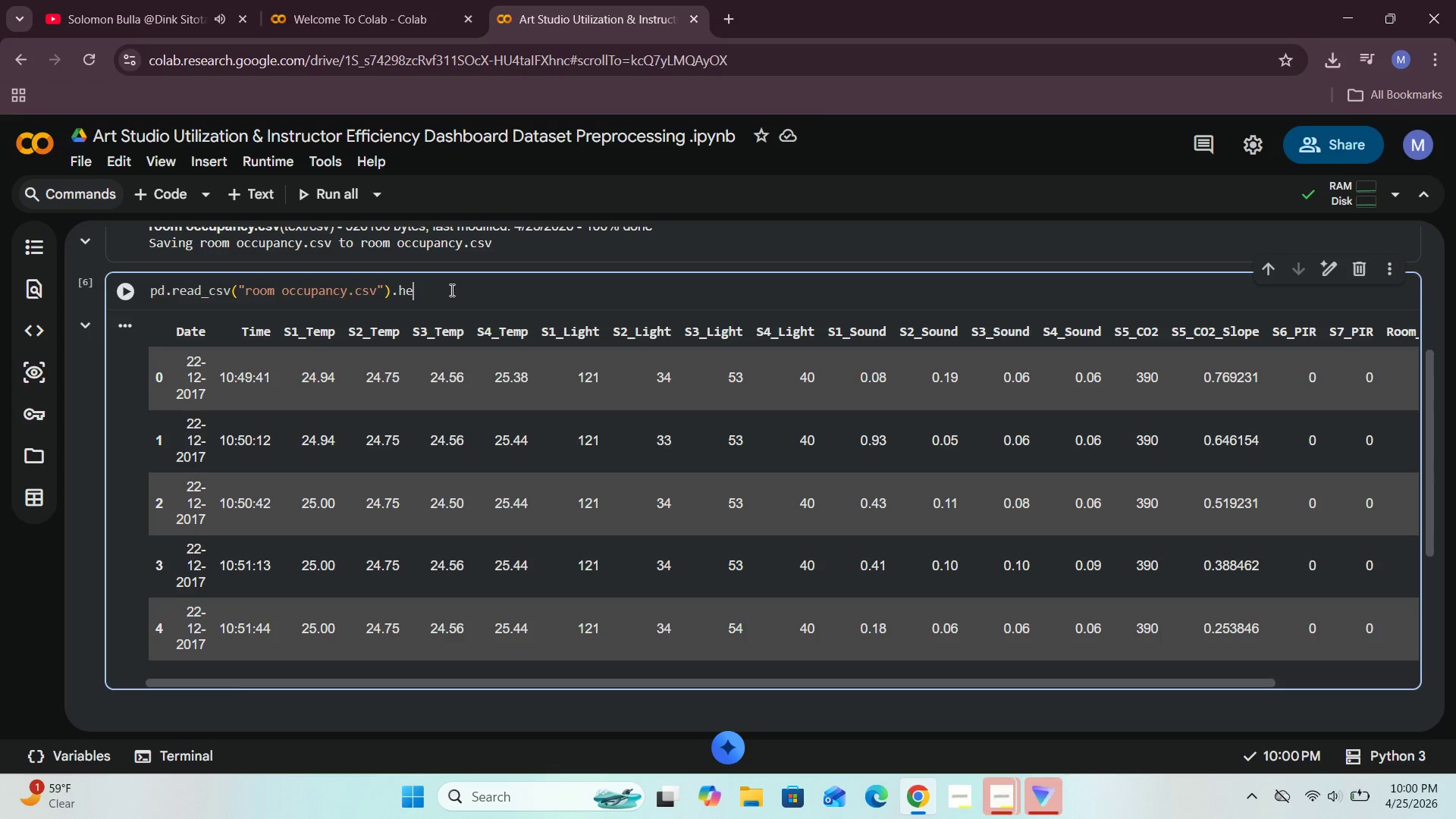 
key(Backspace)
 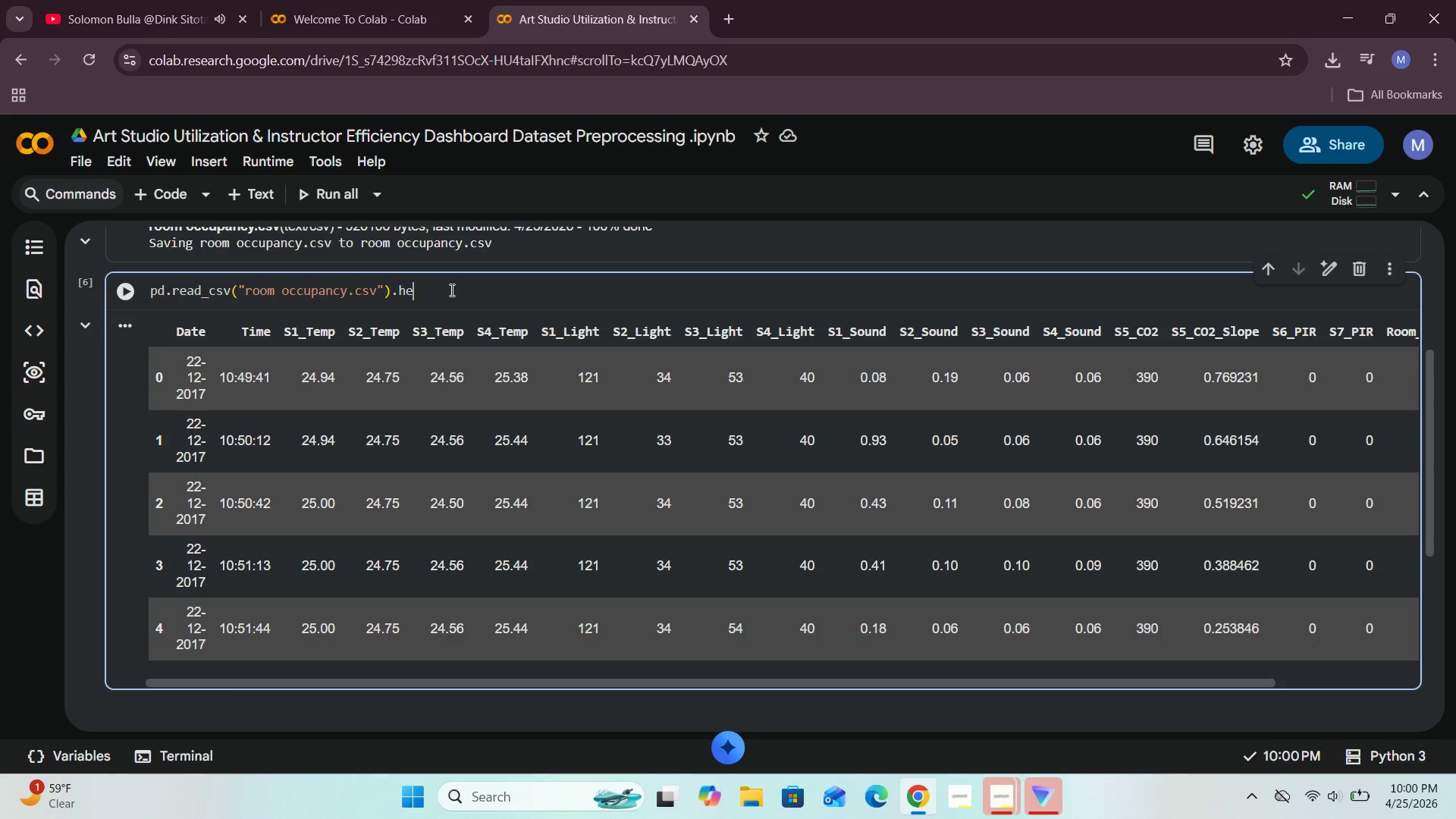 
key(Backspace)
 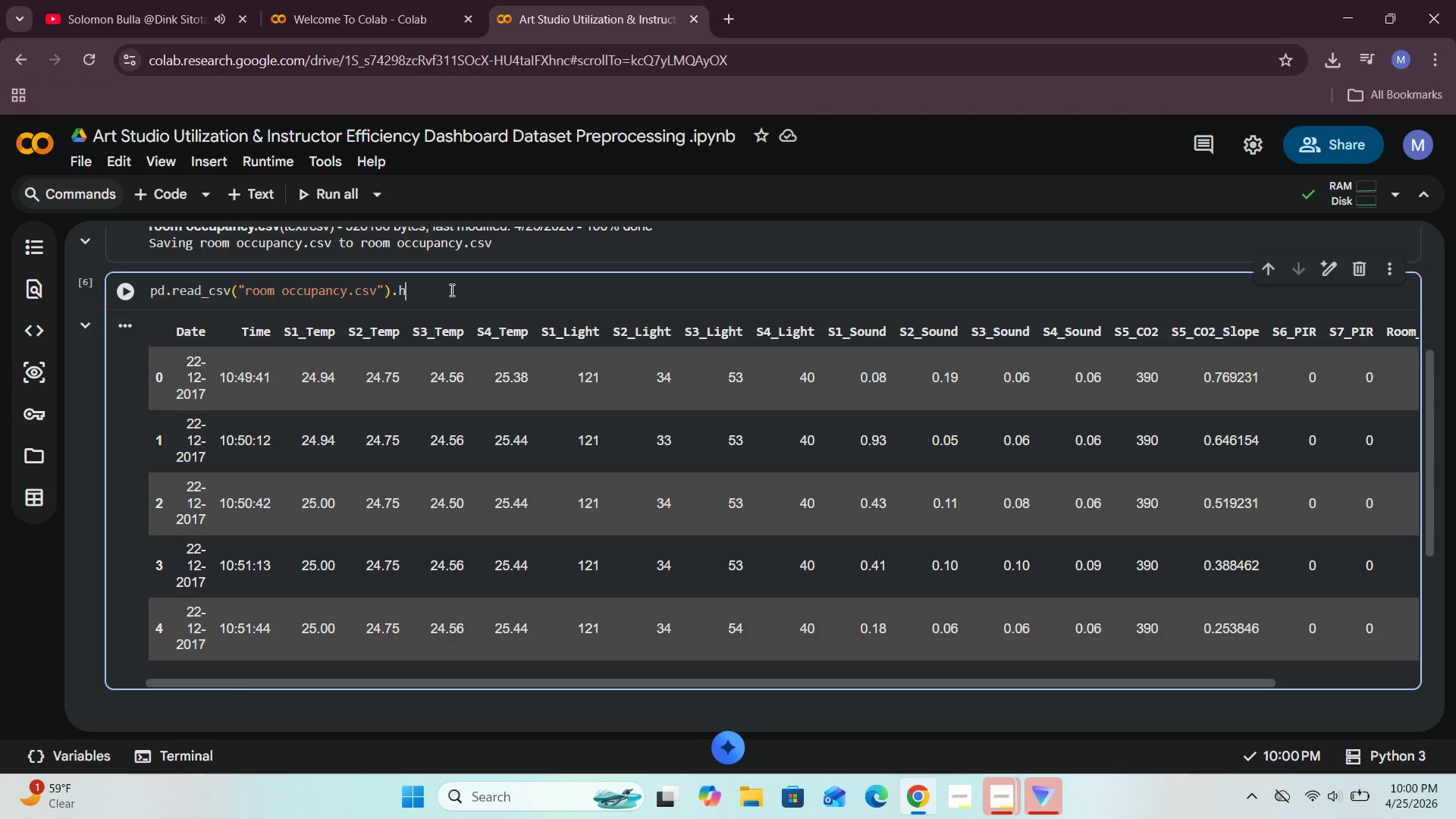 
key(Backspace)
 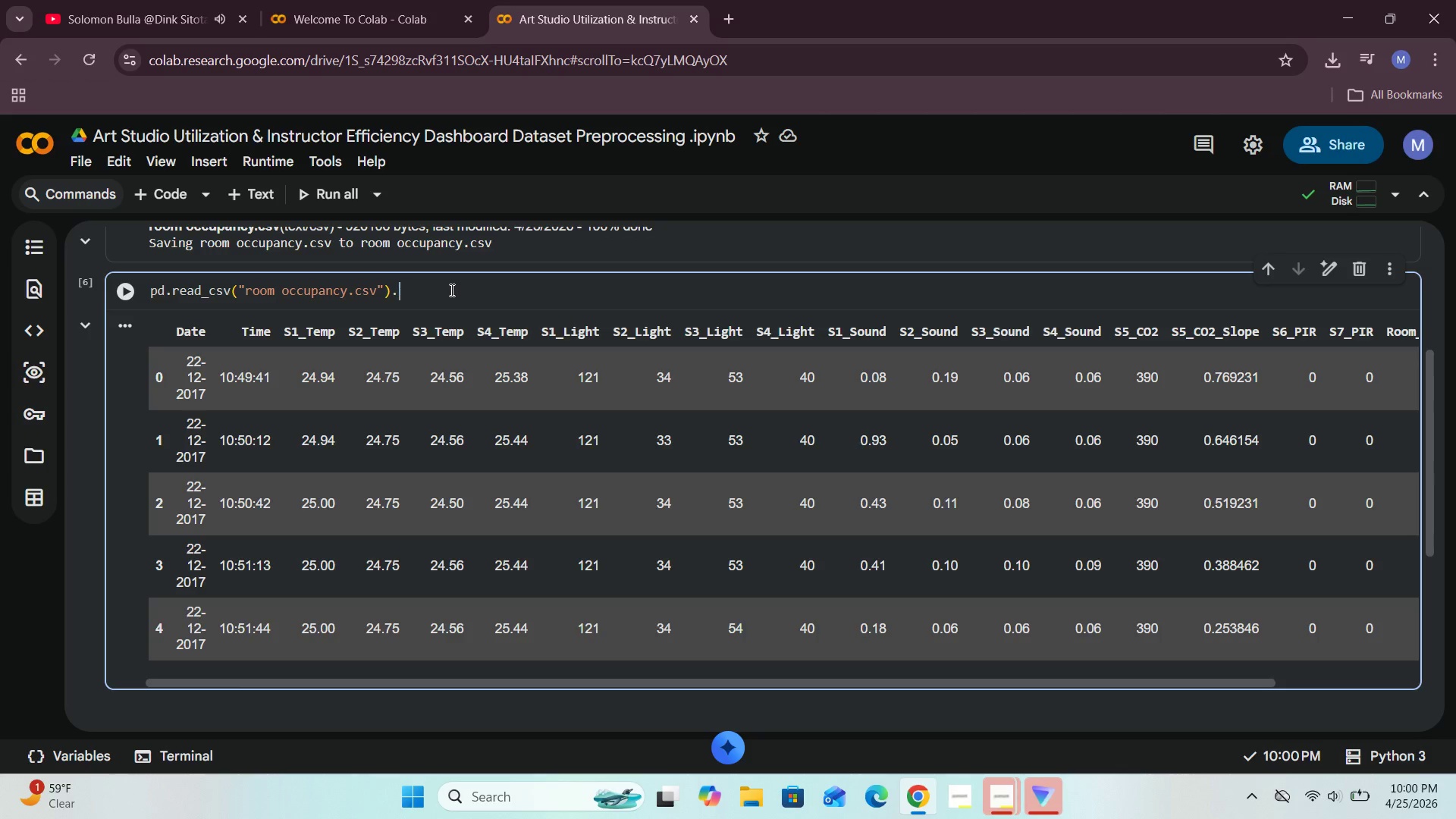 
key(Backspace)
 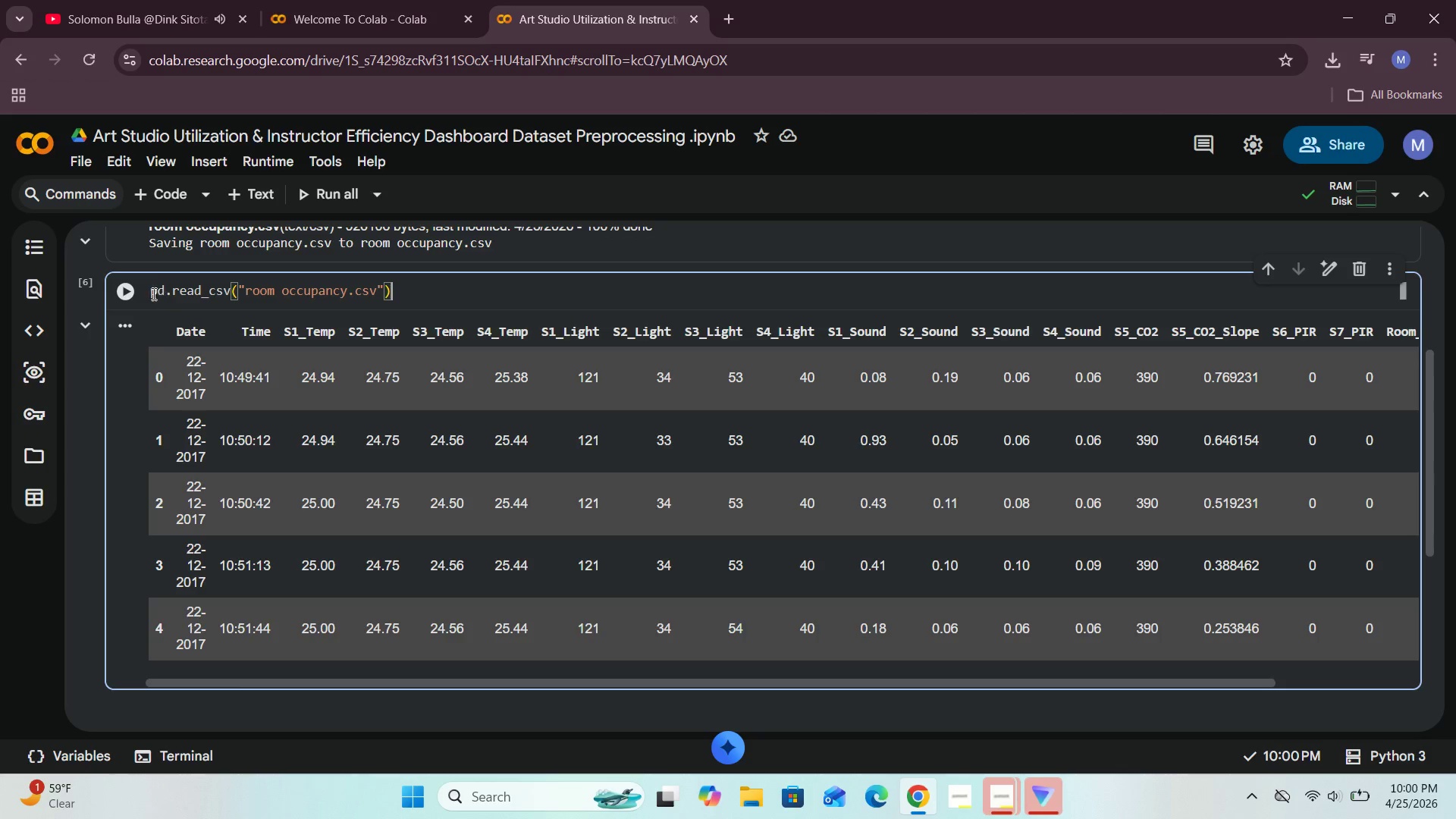 
left_click([150, 290])
 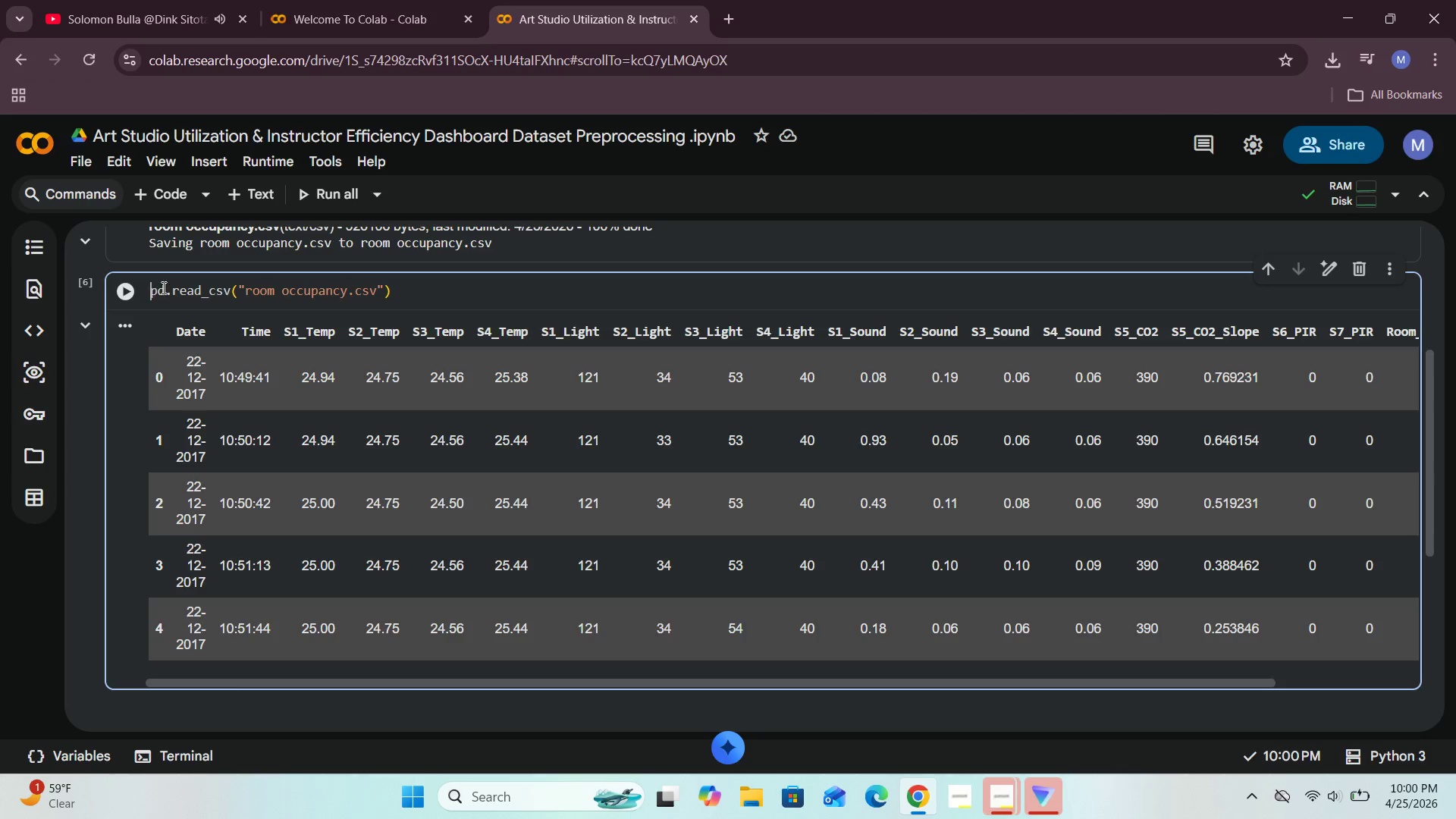 
mouse_move([225, 297])
 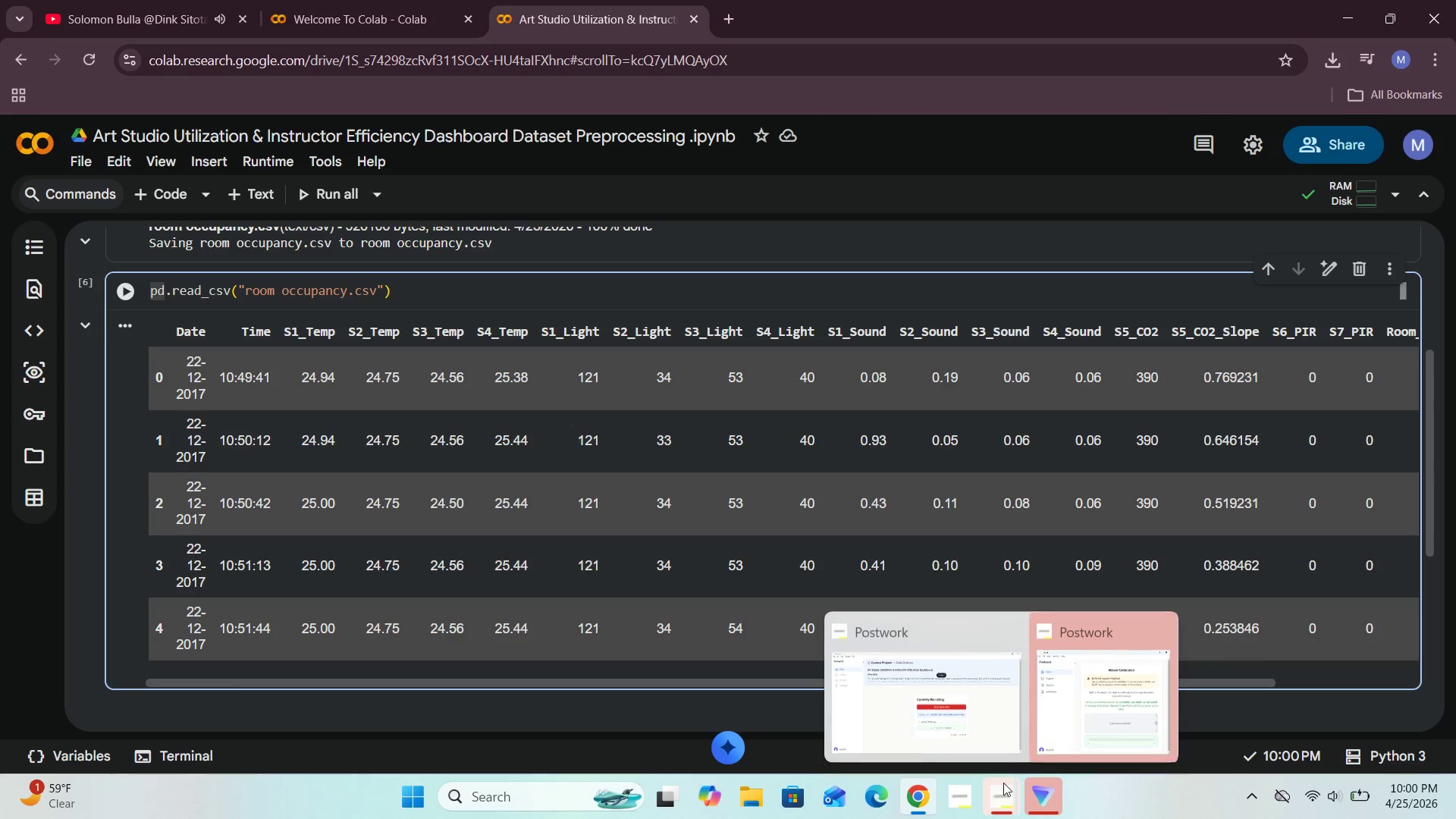 
left_click([987, 704])